 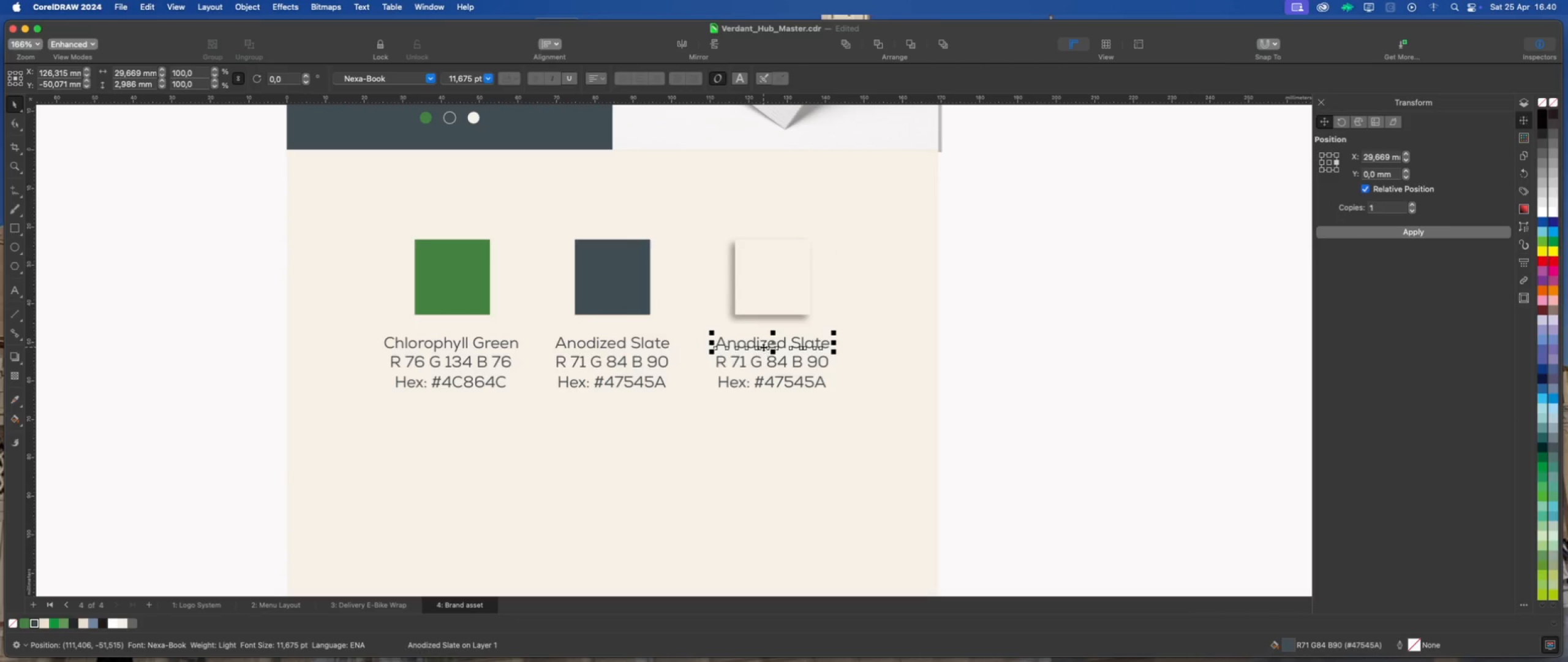 
double_click([764, 346])
 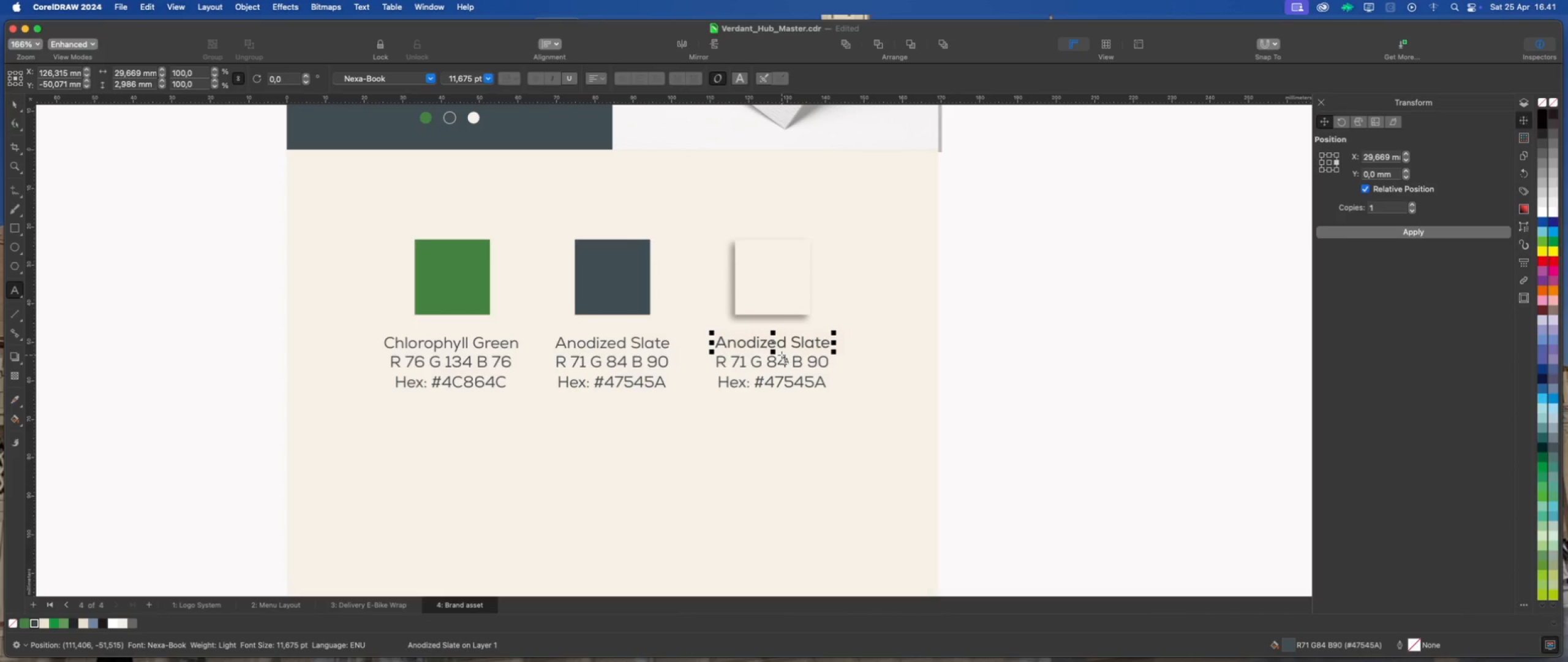 
key(Meta+A)
 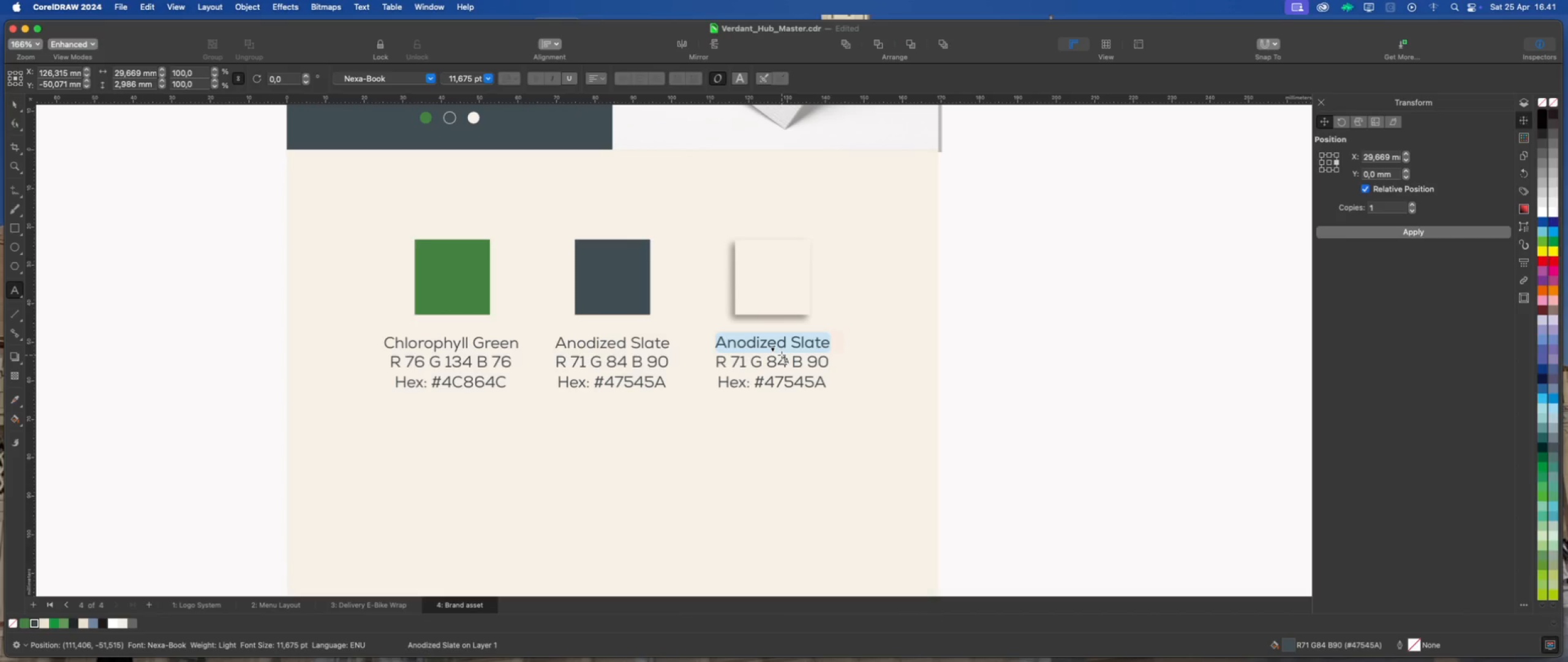 
key(Meta+V)
 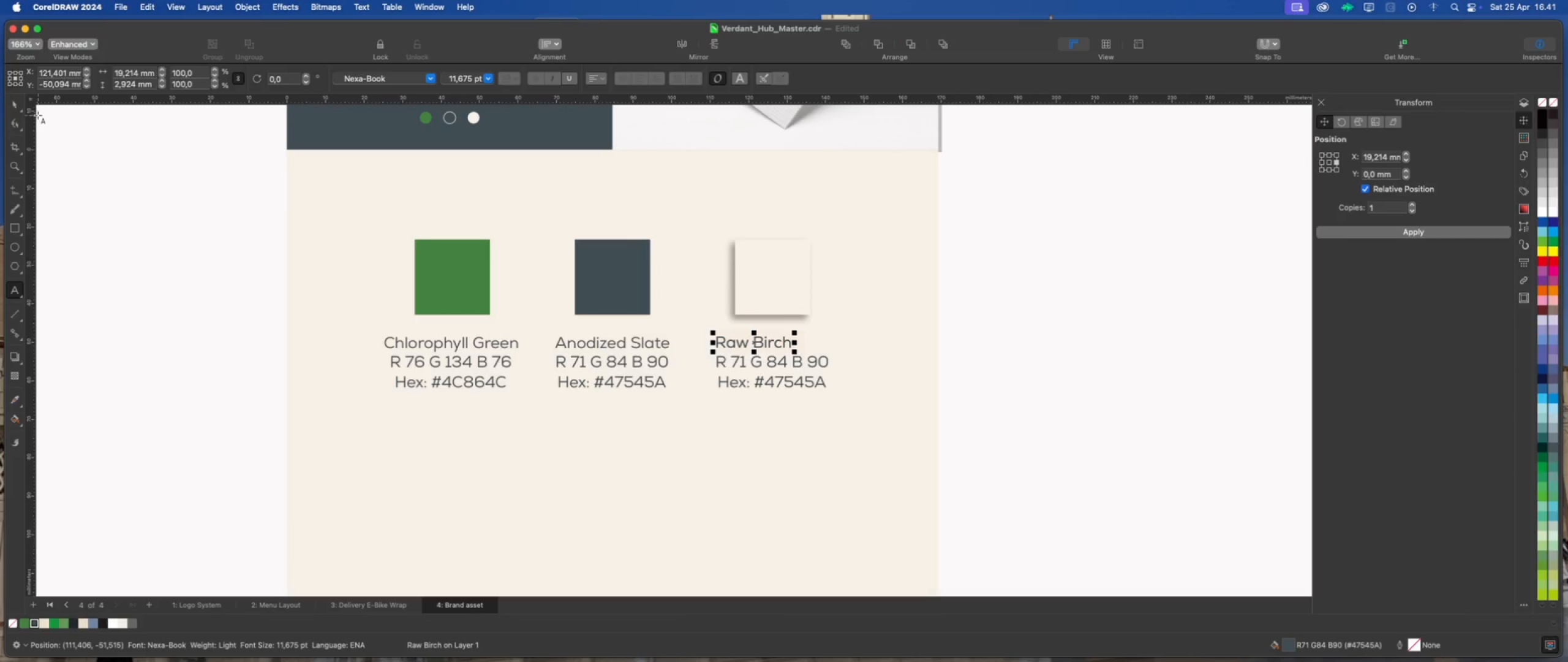 
left_click([17, 107])
 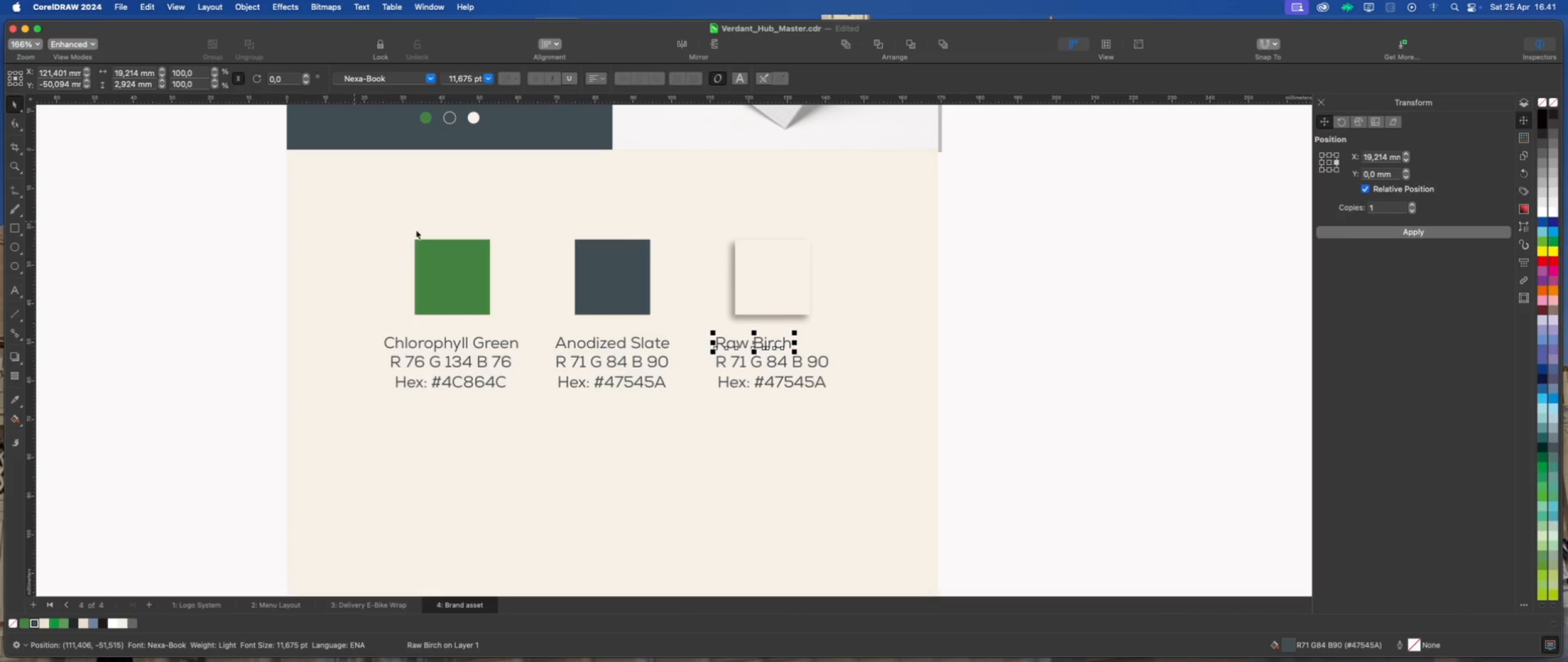 
hold_key(key=ShiftLeft, duration=0.81)
left_click([754, 270])
 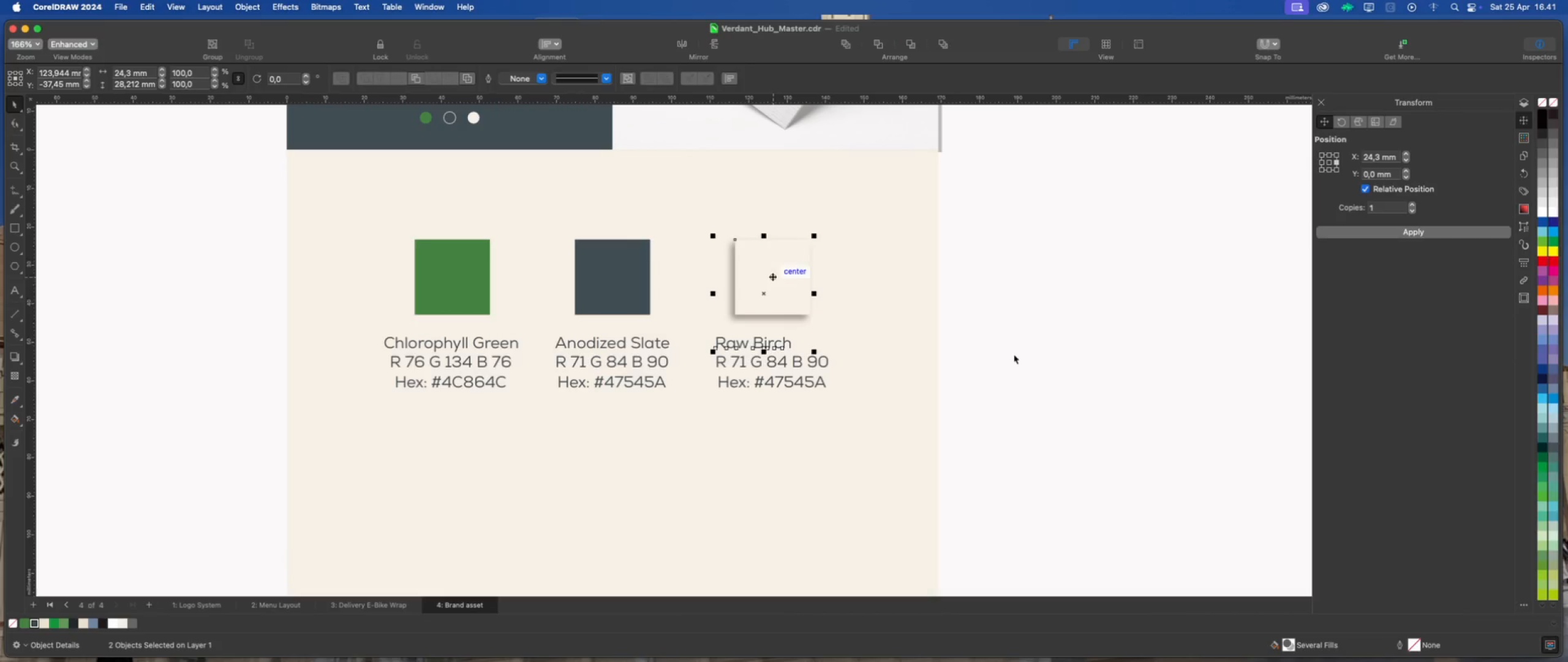 
key(Shift+C)
 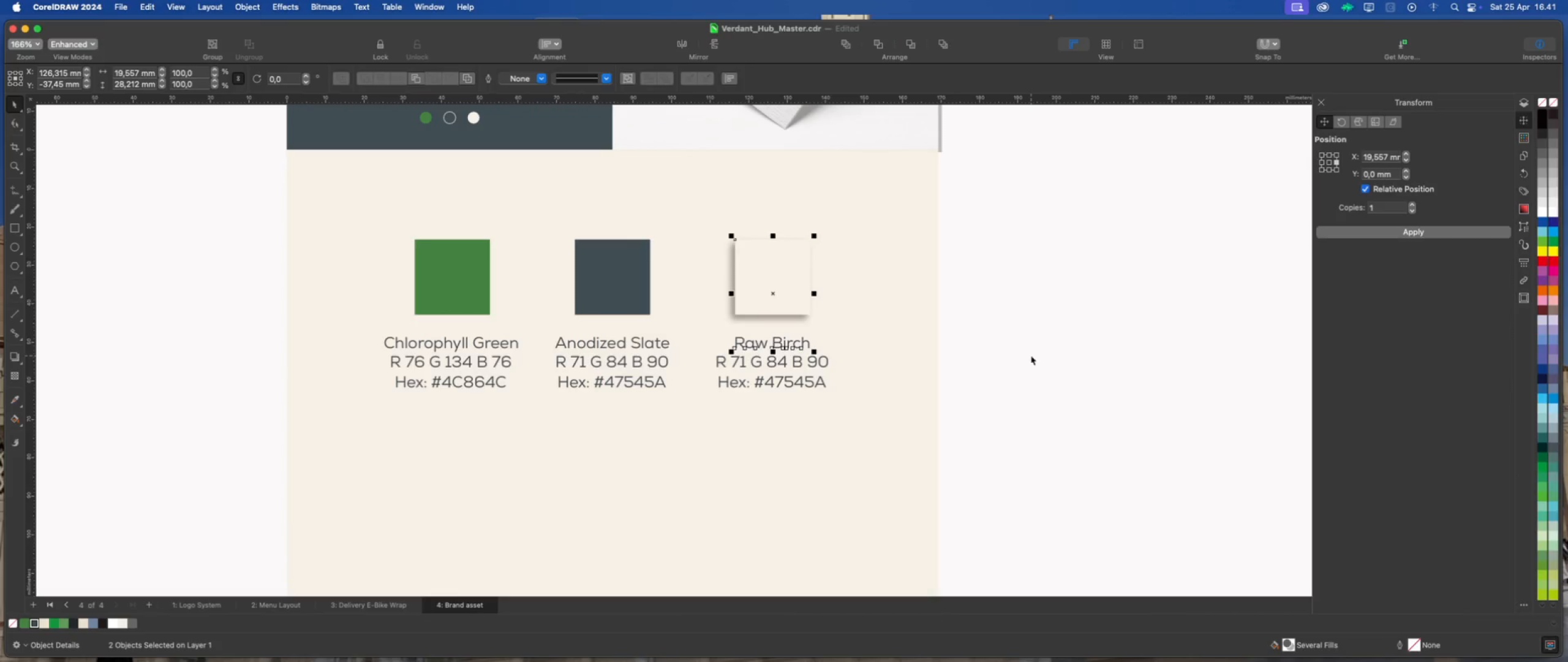 
left_click([1031, 355])
 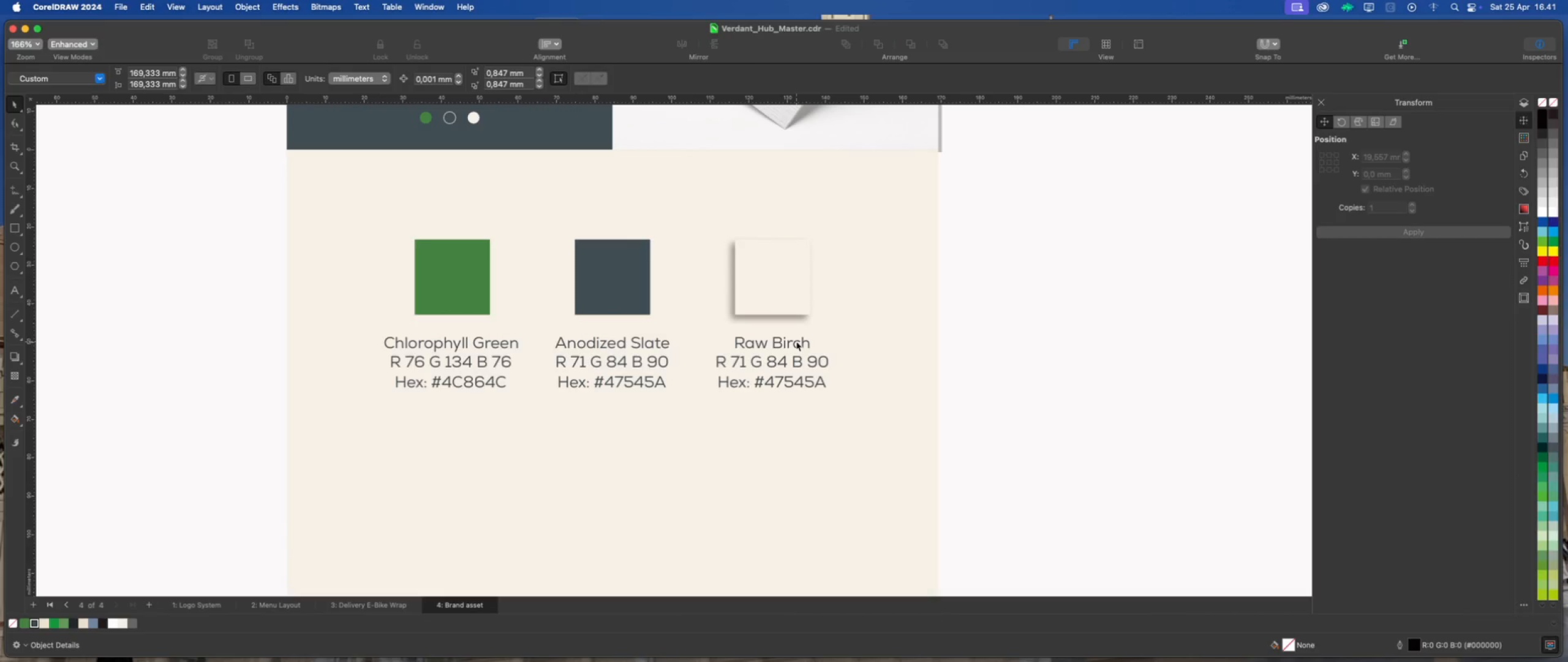 
left_click([796, 341])
 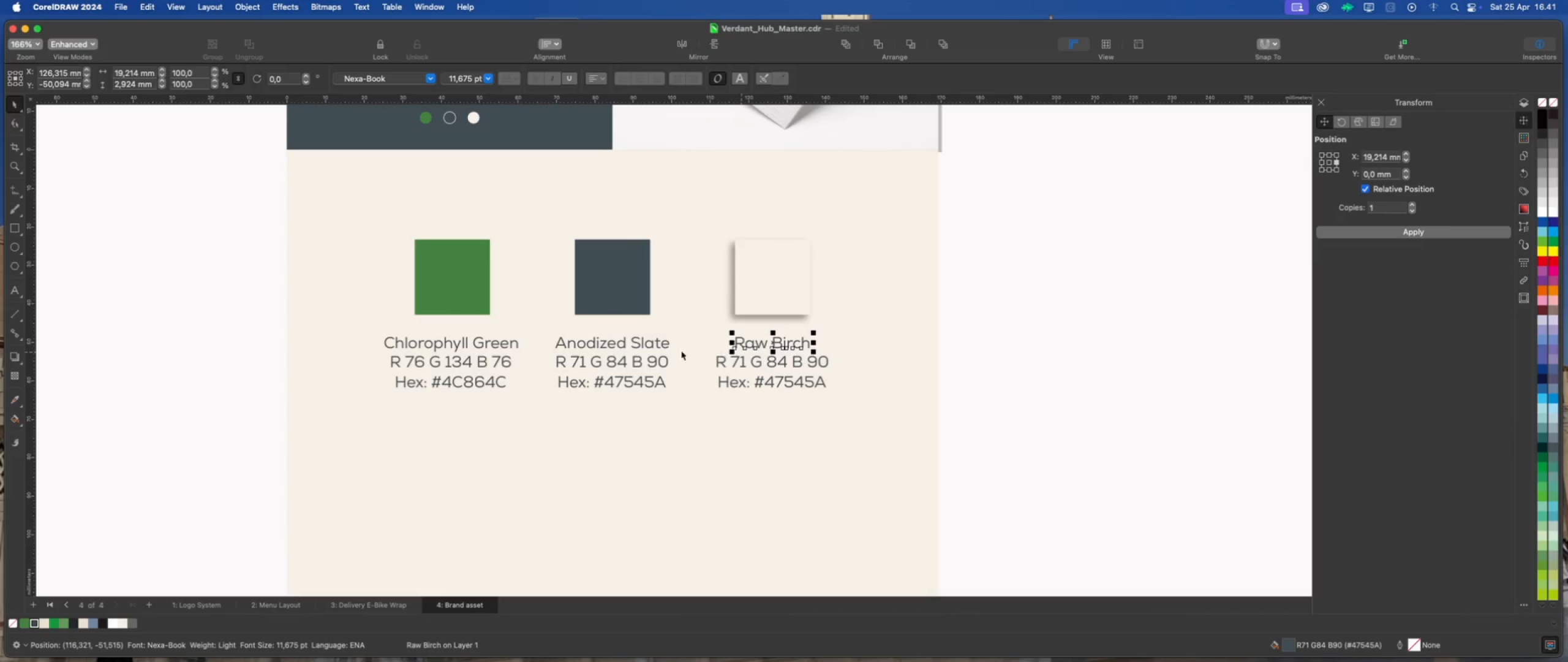 
hold_key(key=ShiftLeft, duration=1.85)
left_click([658, 345])
 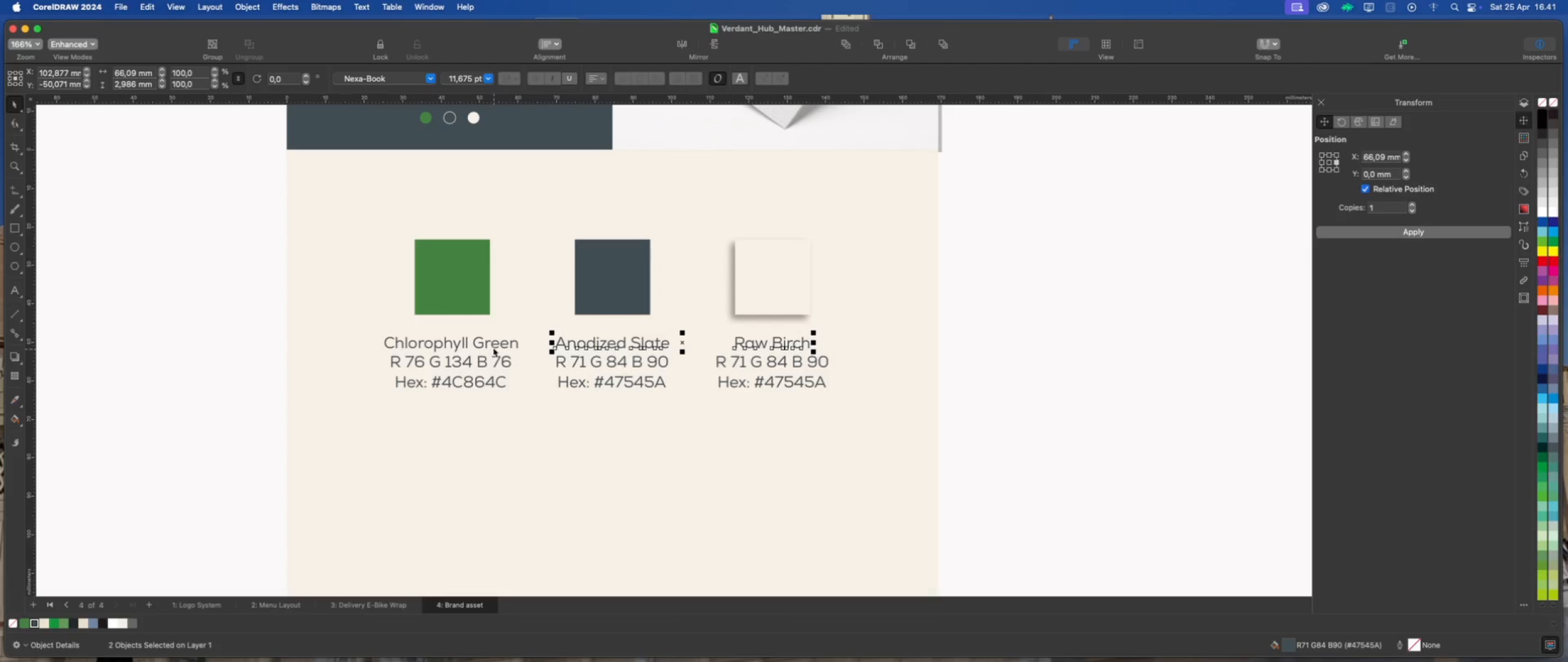 
left_click([493, 346])
 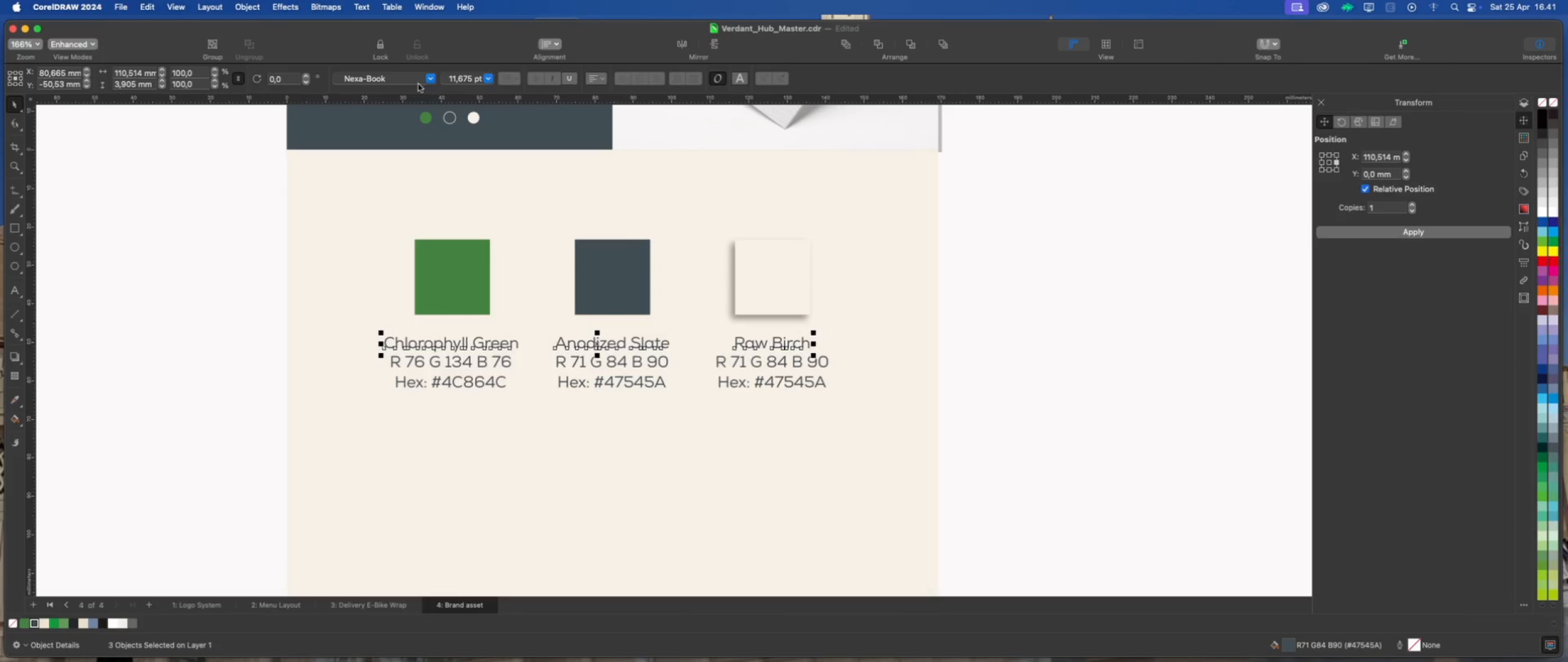 
left_click([432, 77])
 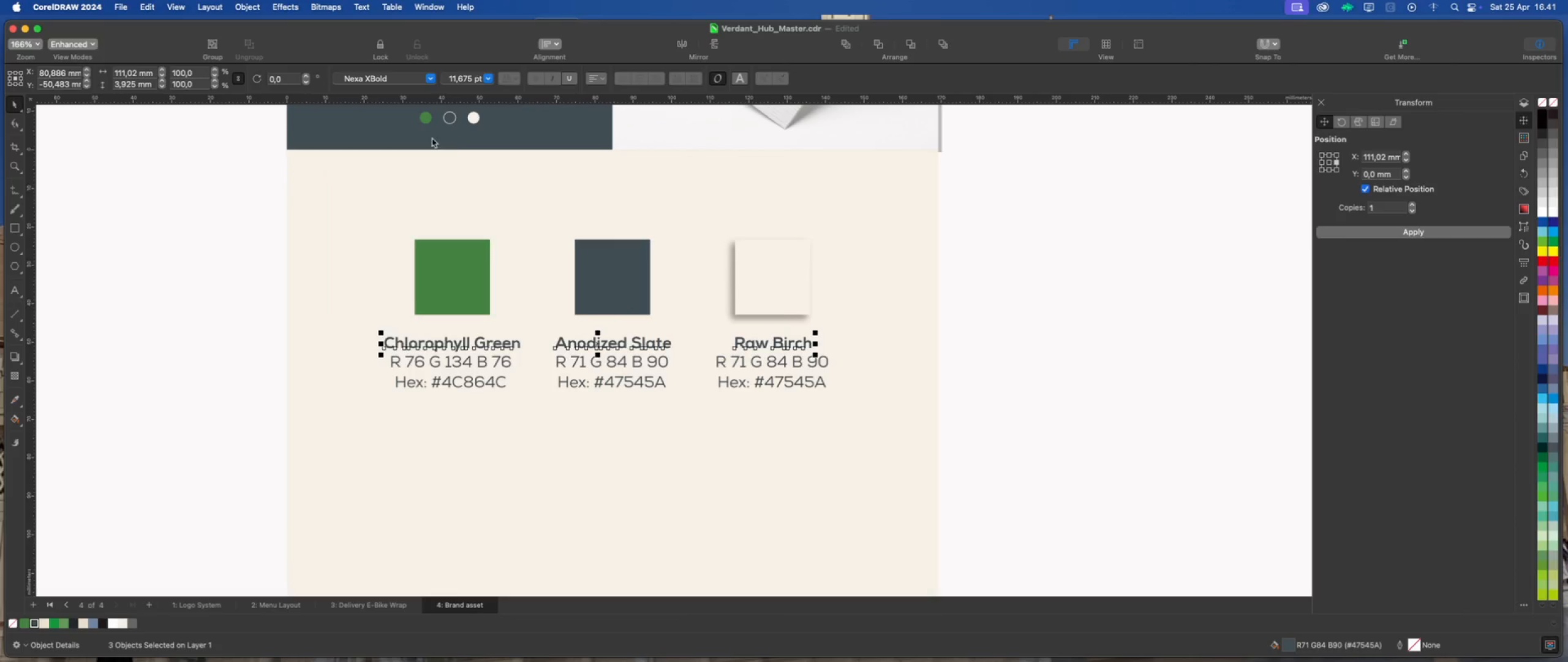 
left_click([1052, 411])
 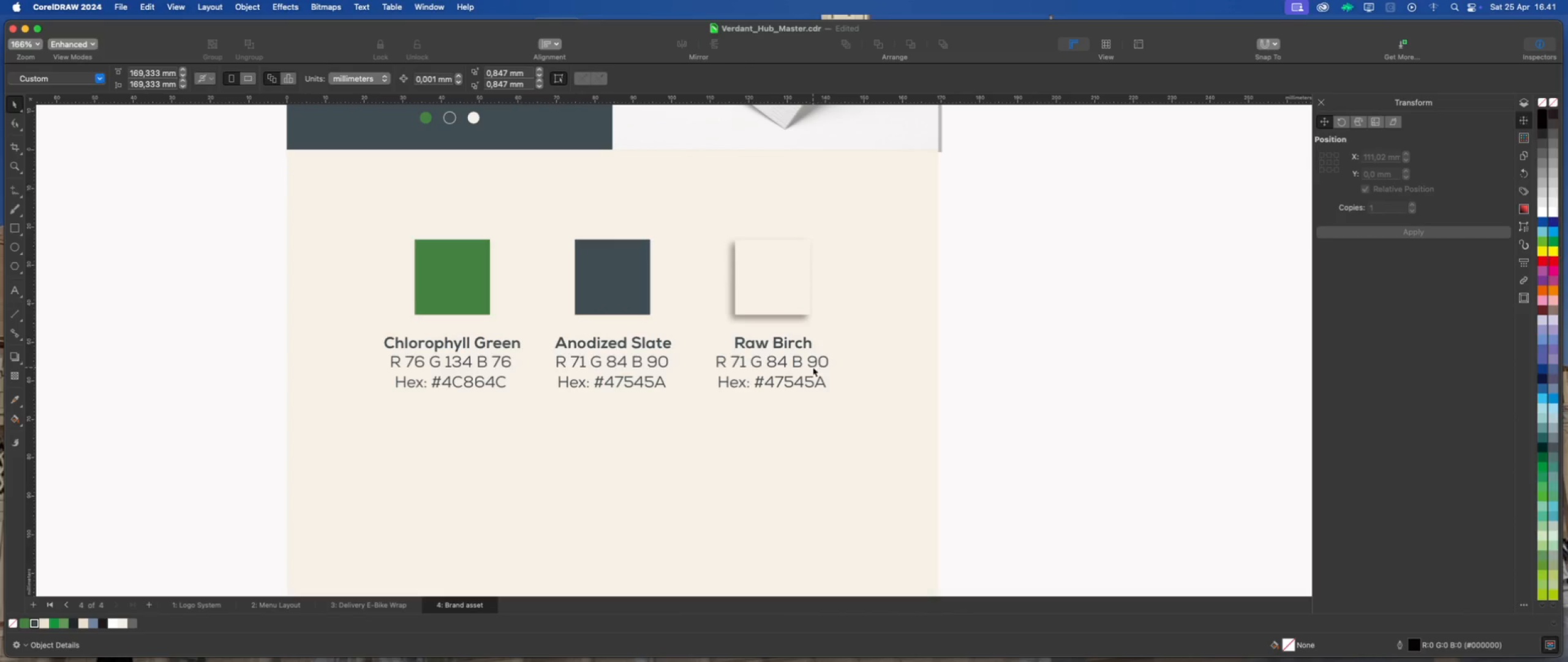 
left_click([812, 366])
 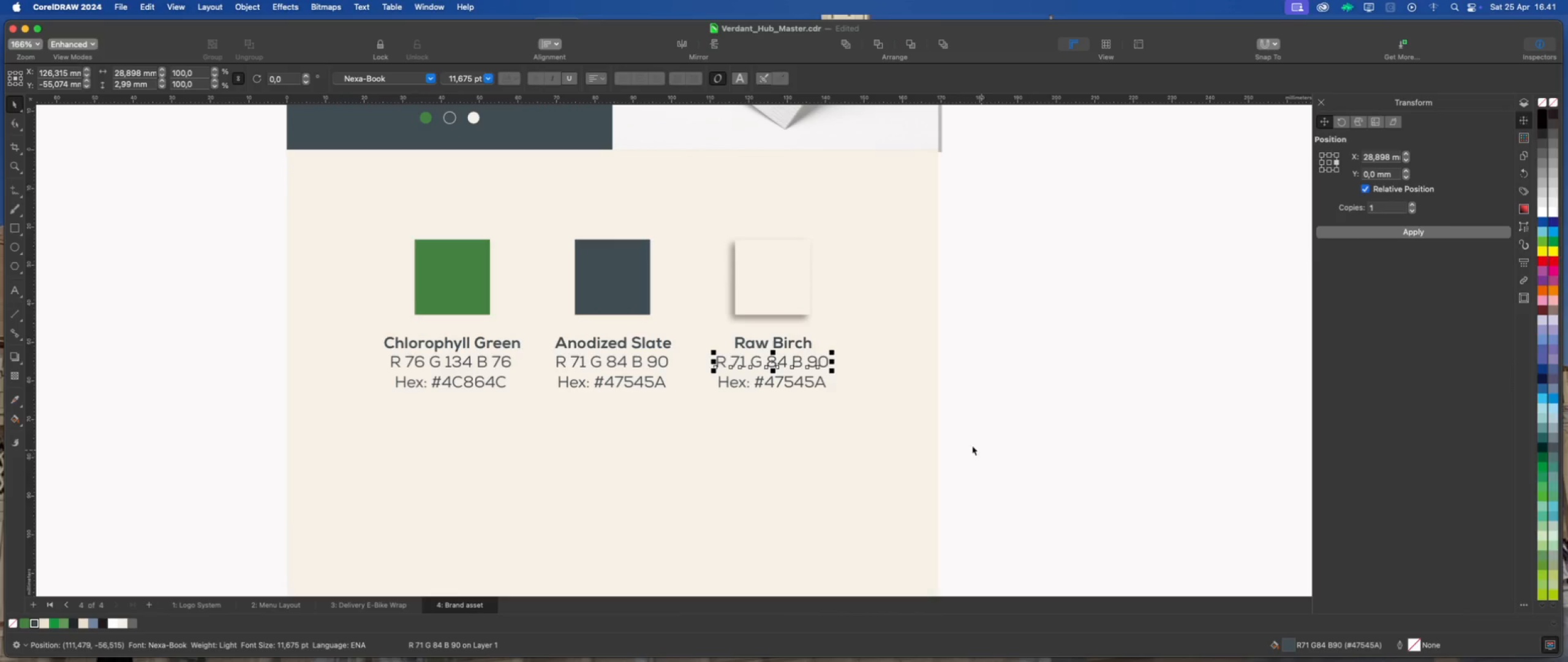 
left_click([793, 300])
 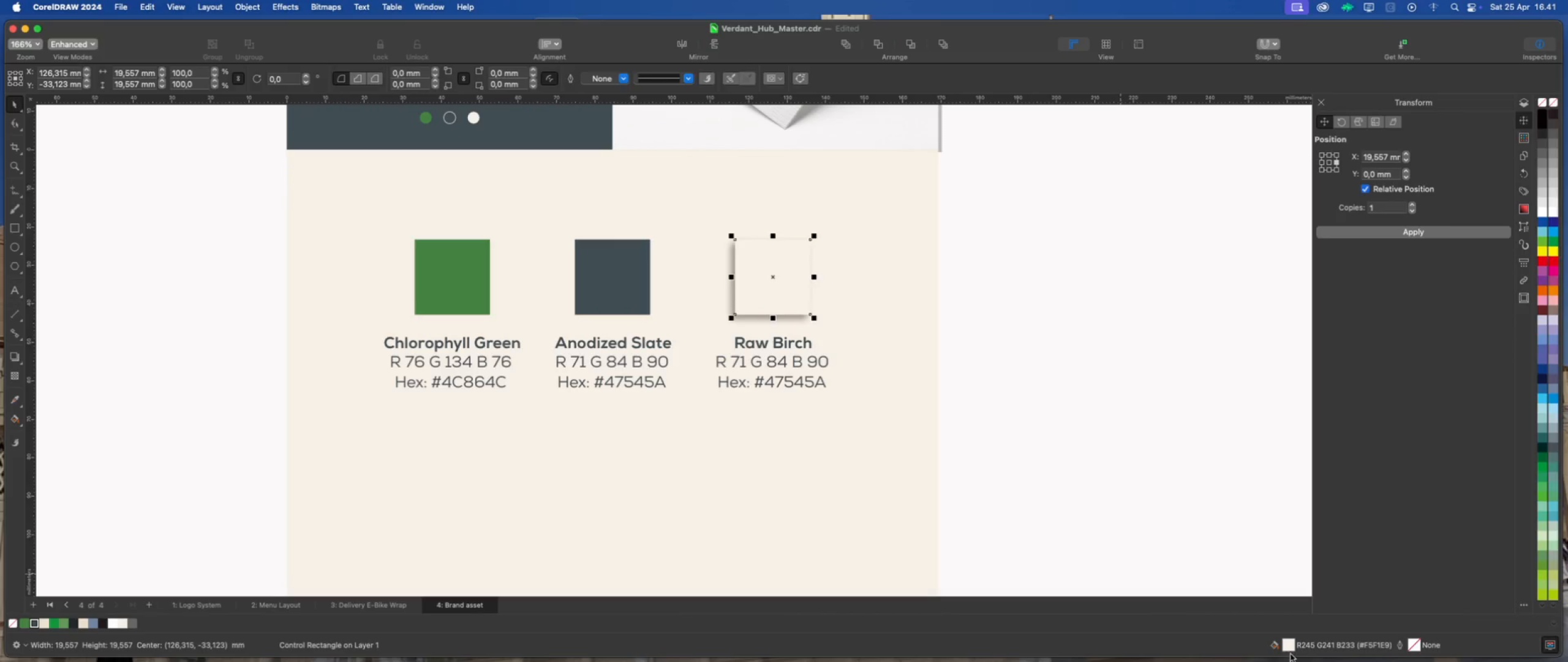 
double_click([1292, 653])
 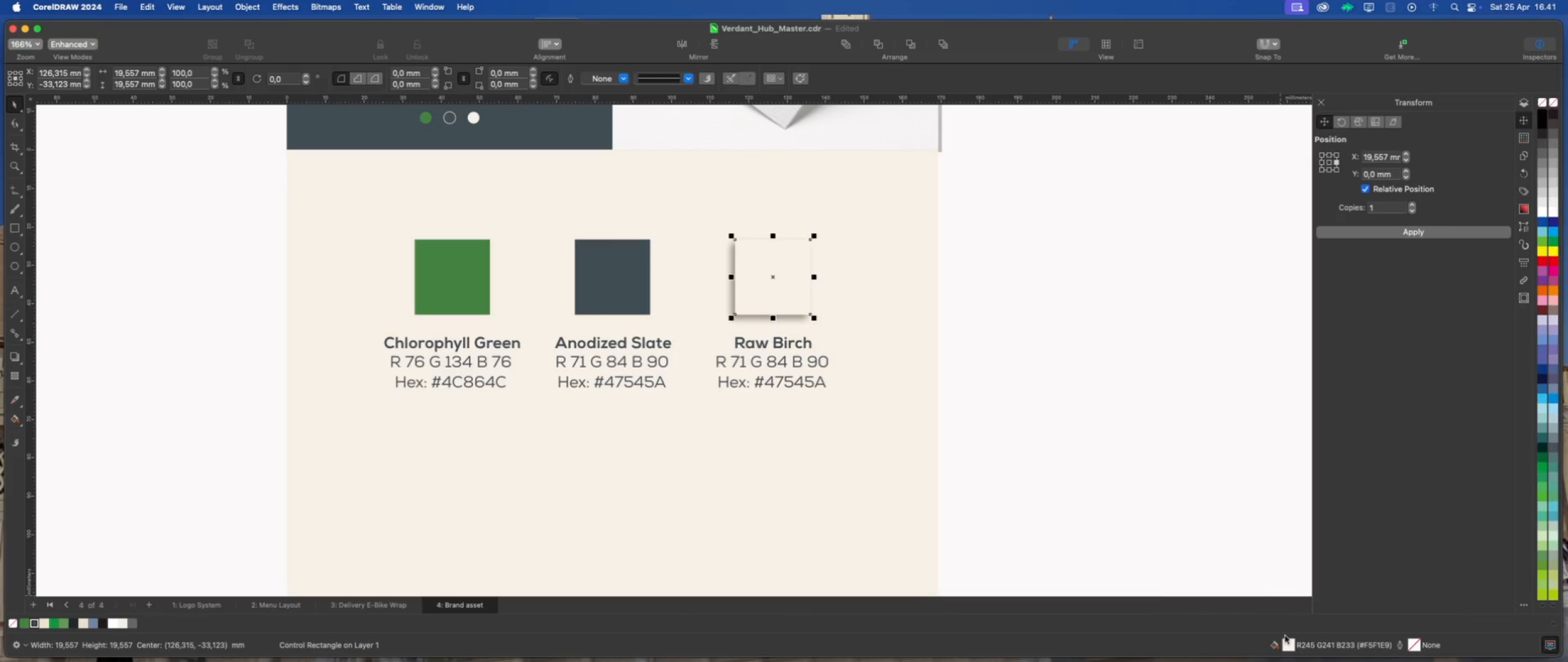 
double_click([1289, 649])
 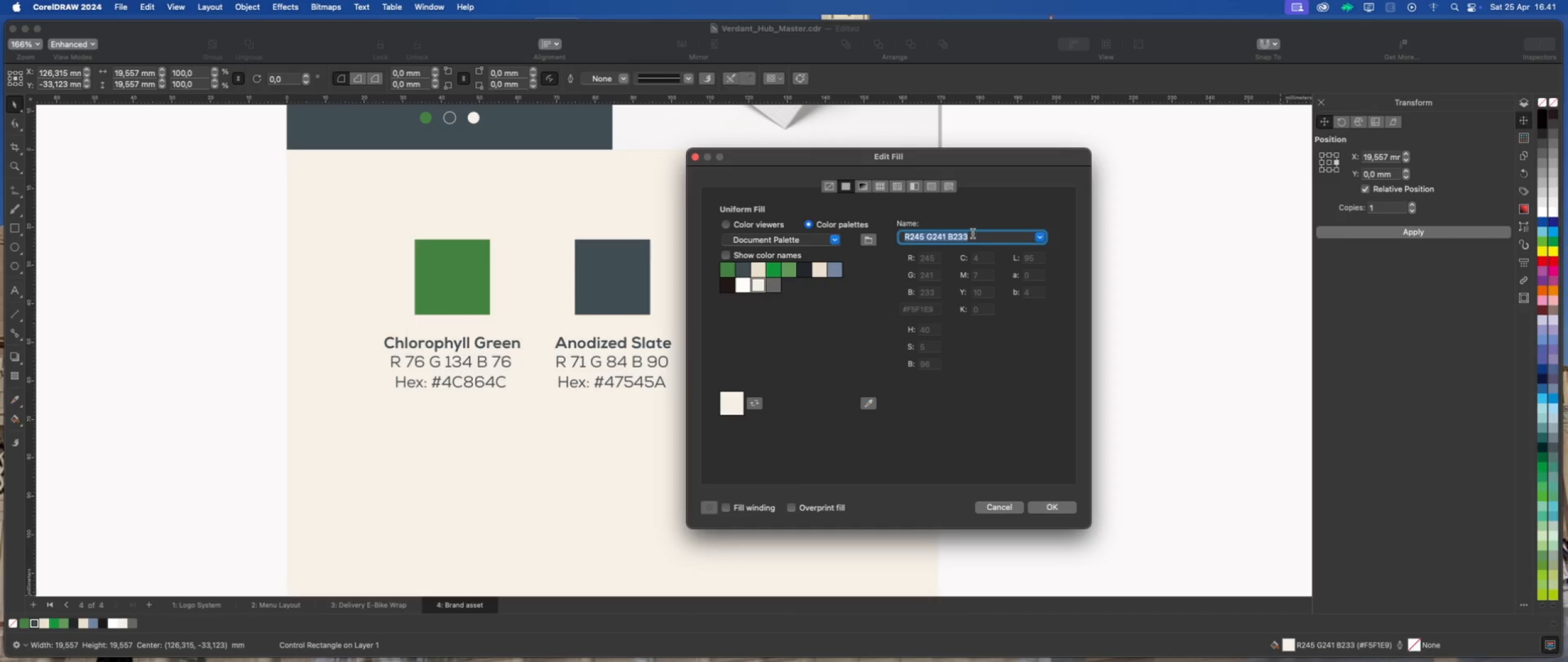 
right_click([960, 237])
 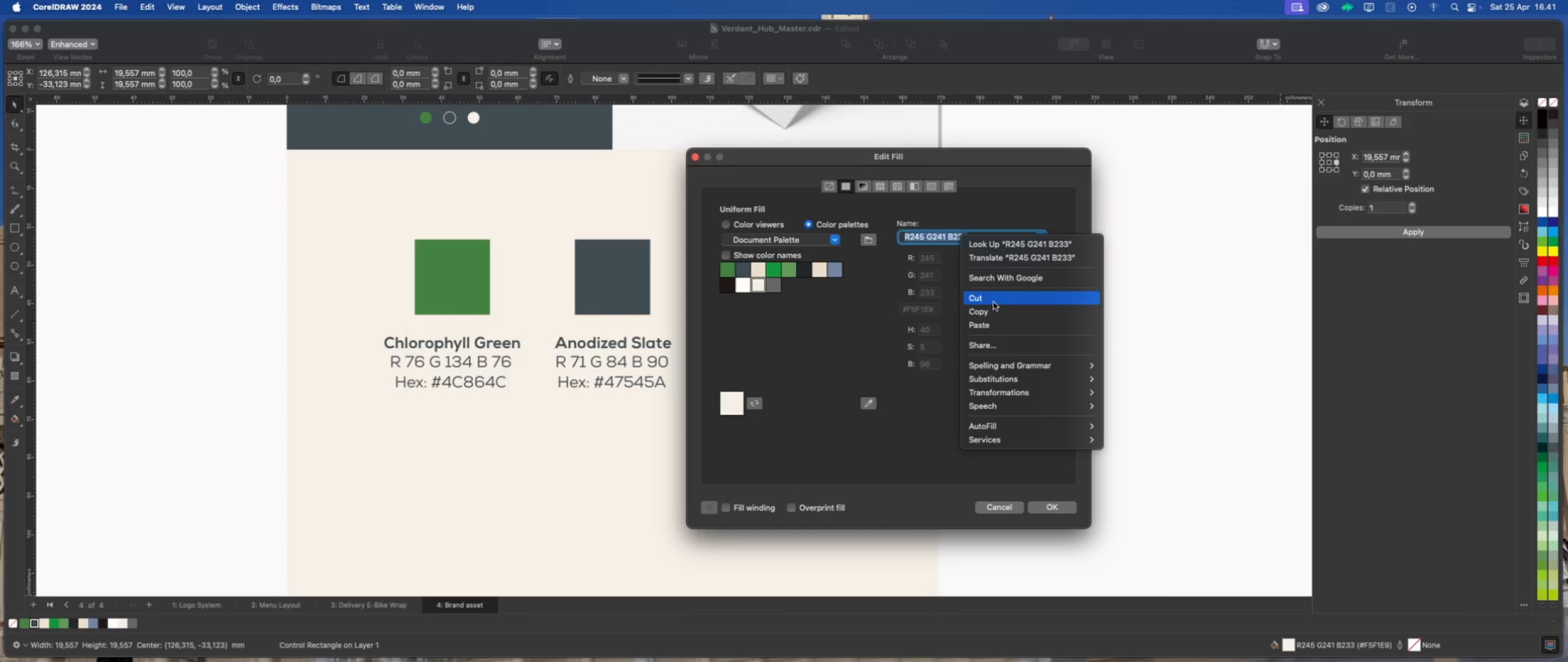 
left_click([993, 306])
 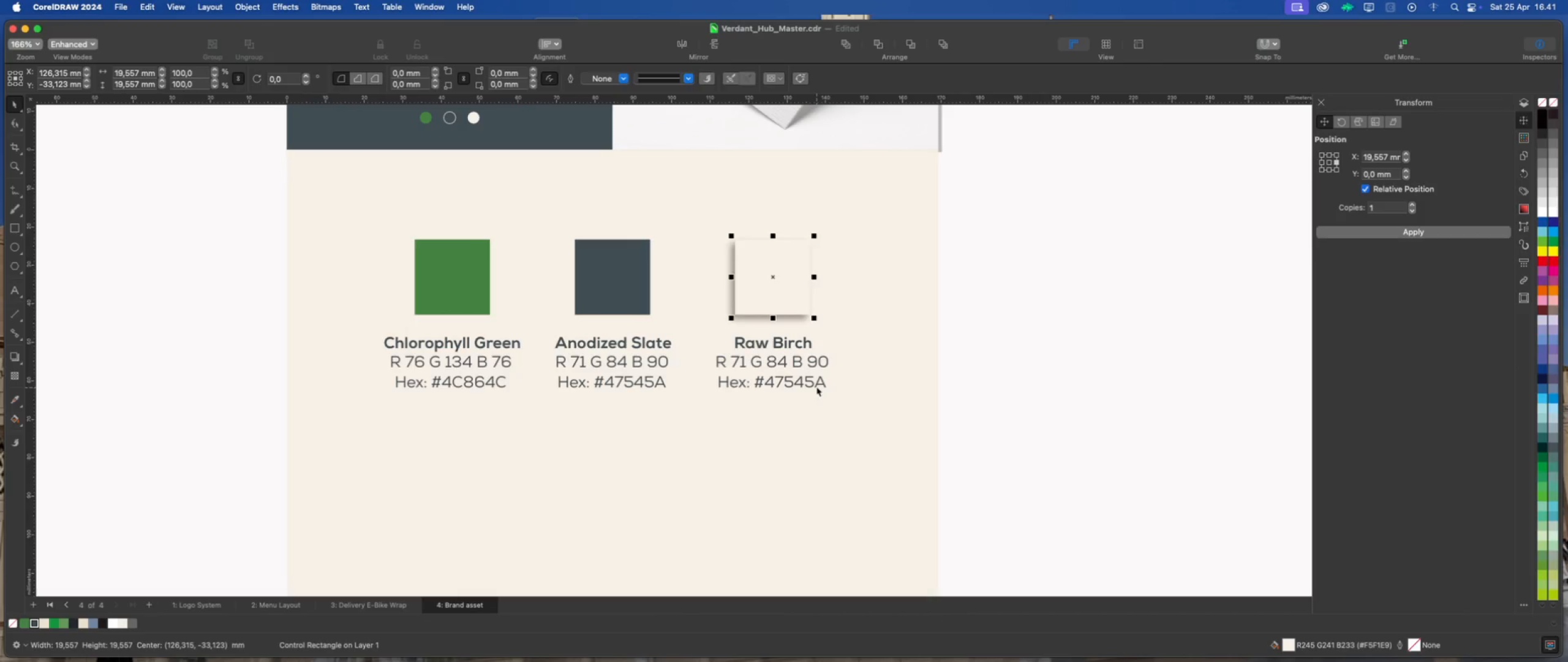 
left_click([811, 363])
 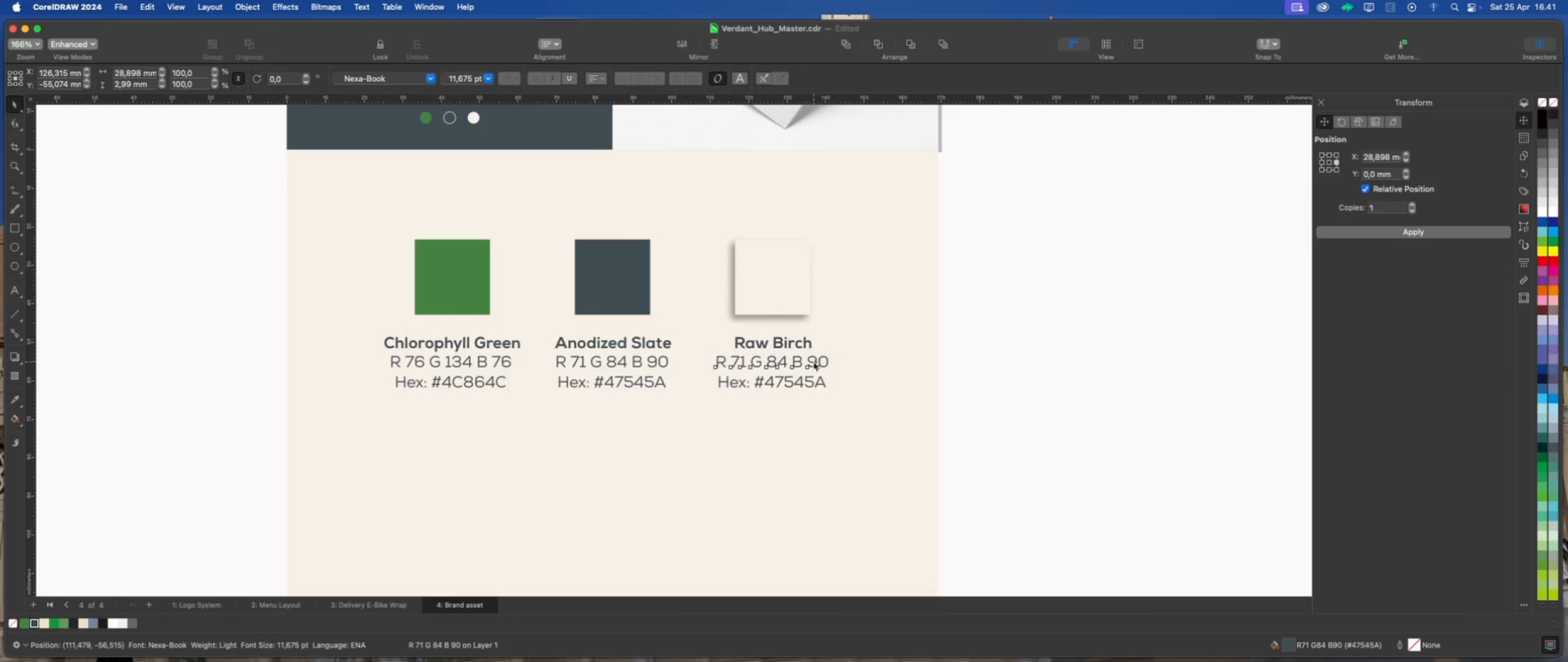 
double_click([813, 362])
 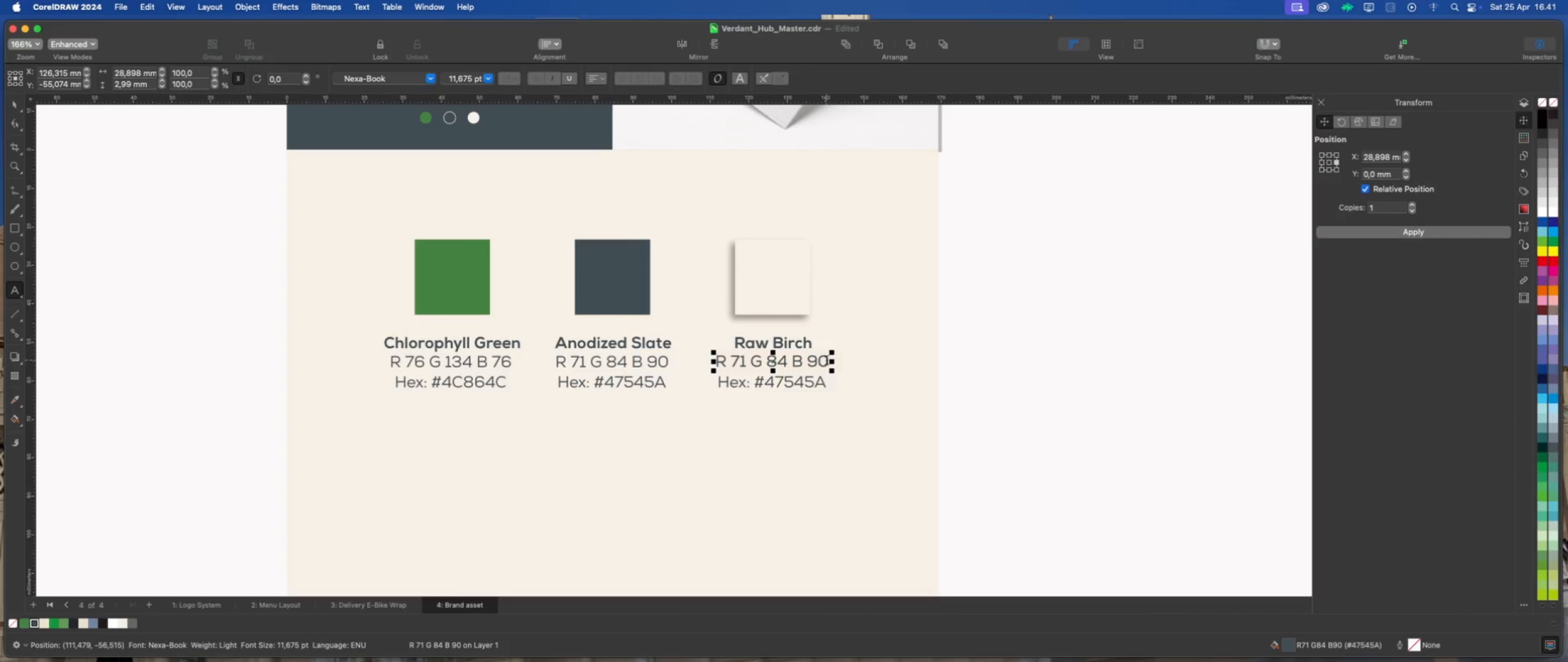 
left_click_drag(start_coordinate=[826, 360], to_coordinate=[709, 361])
 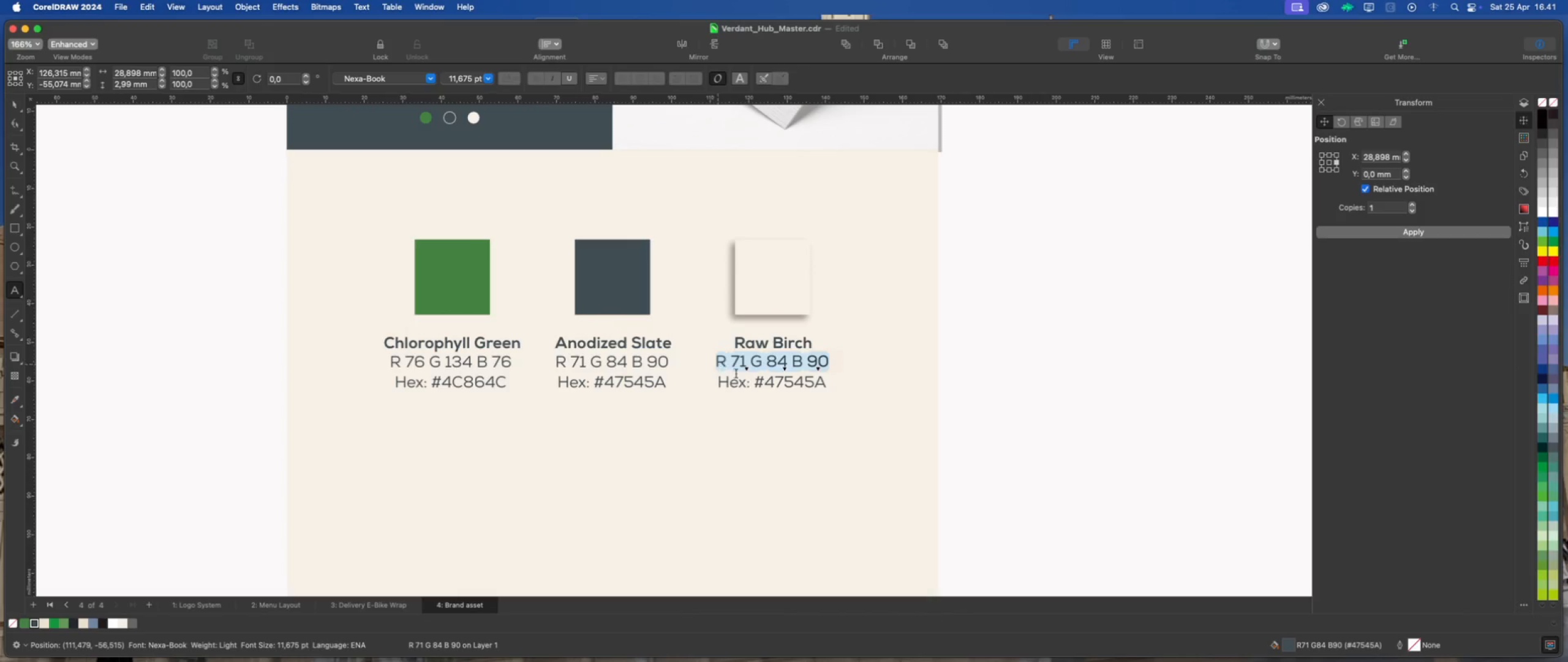 
key(Meta+V)
 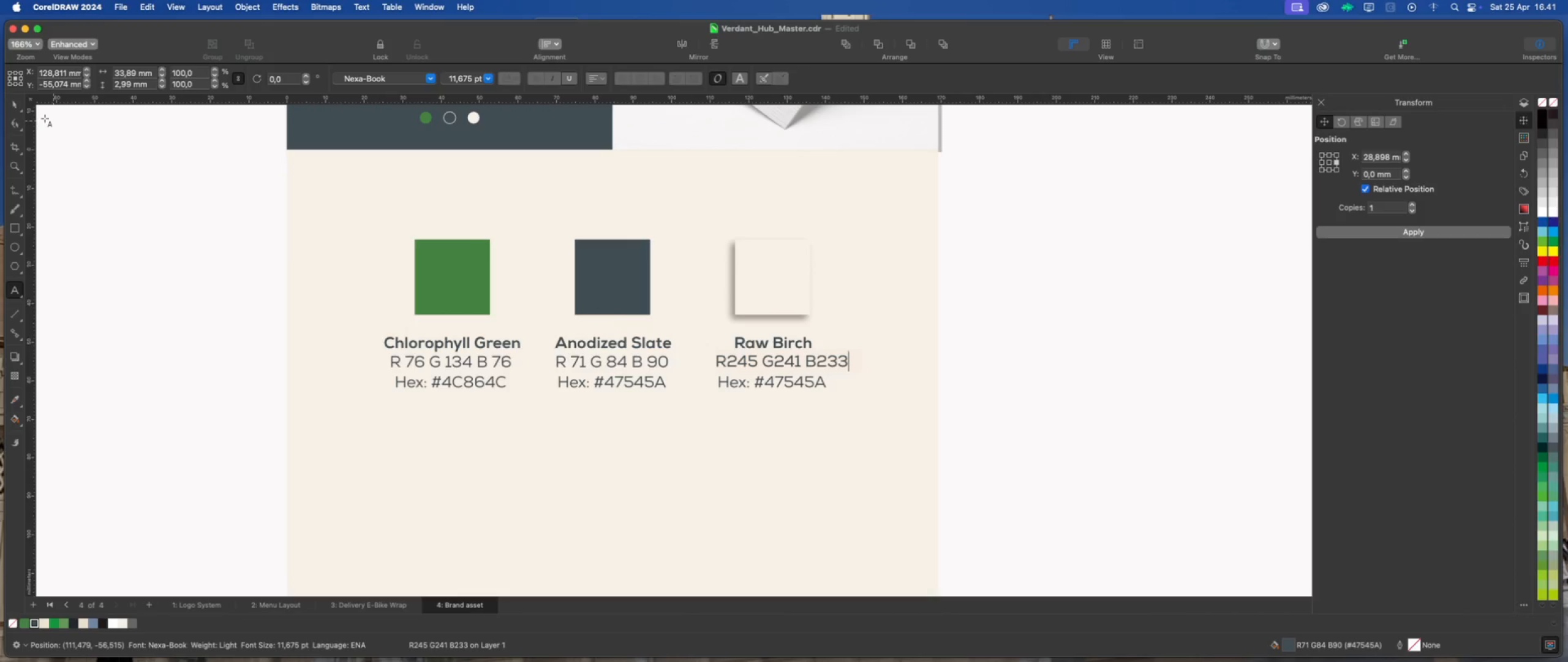 
left_click([14, 104])
 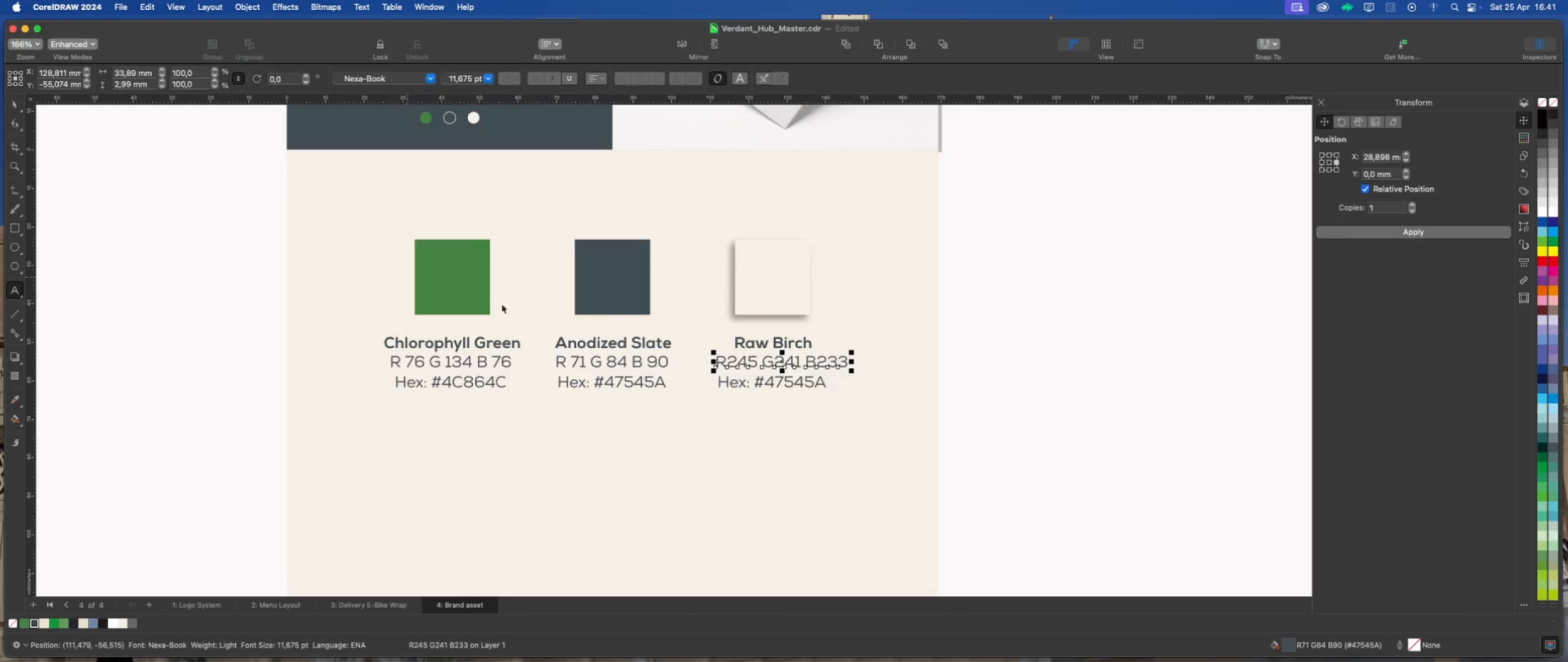 
hold_key(key=ShiftLeft, duration=0.77)
left_click([782, 287])
 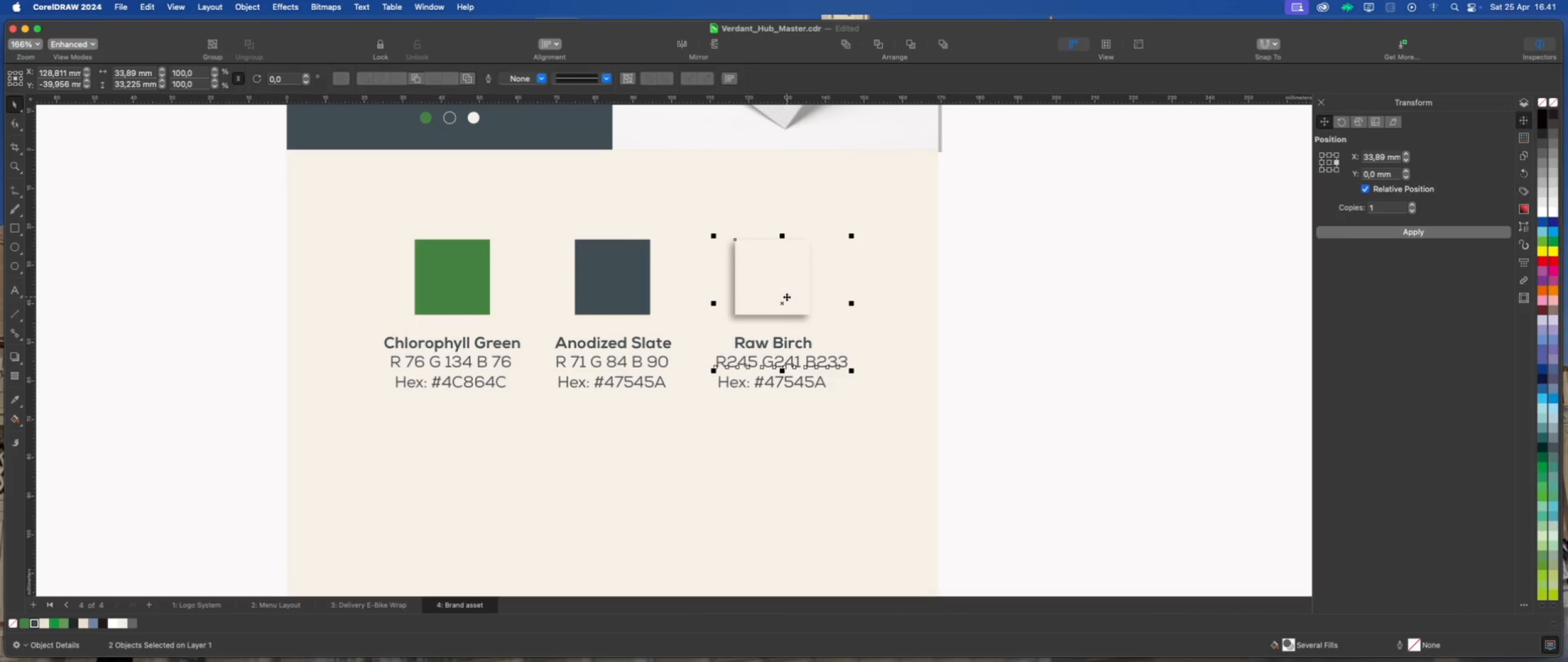 
key(Shift+C)
 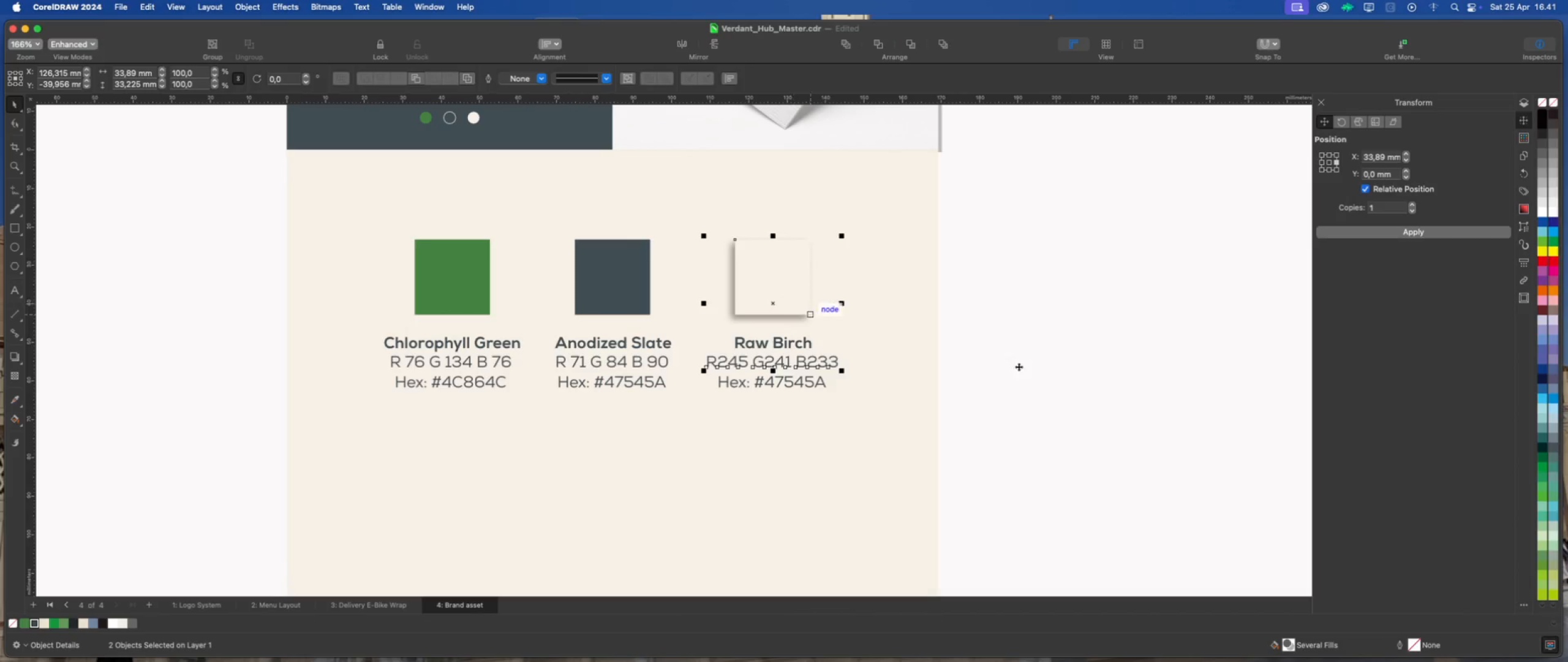 
left_click([1041, 369])
 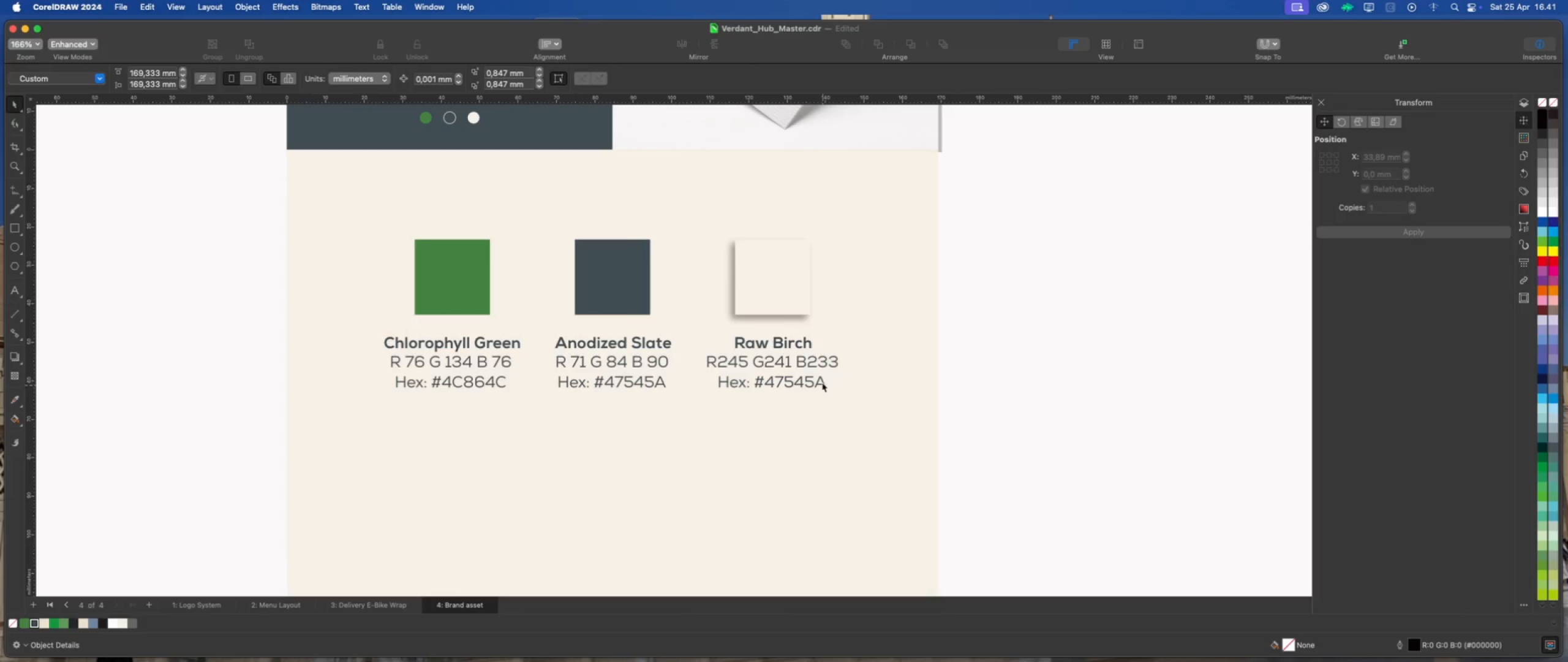 
left_click([785, 300])
 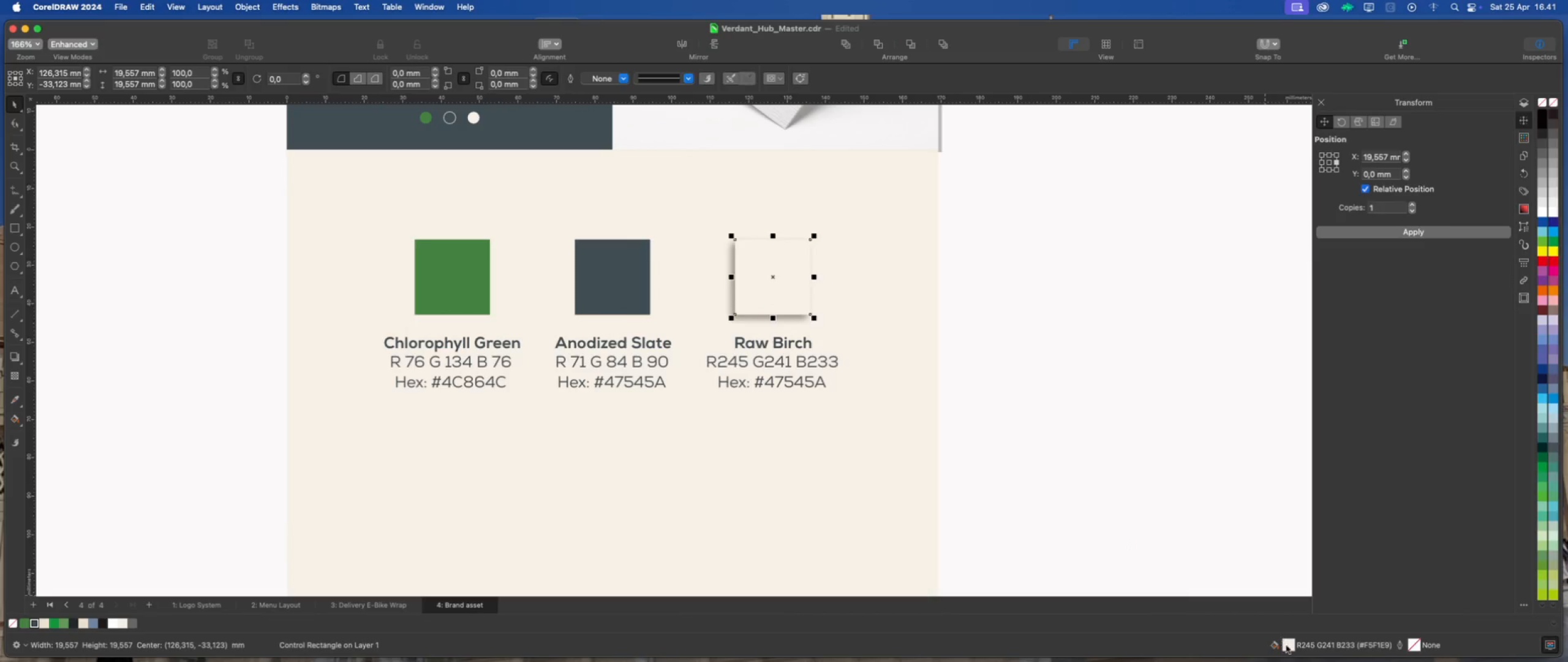 
double_click([1288, 647])
 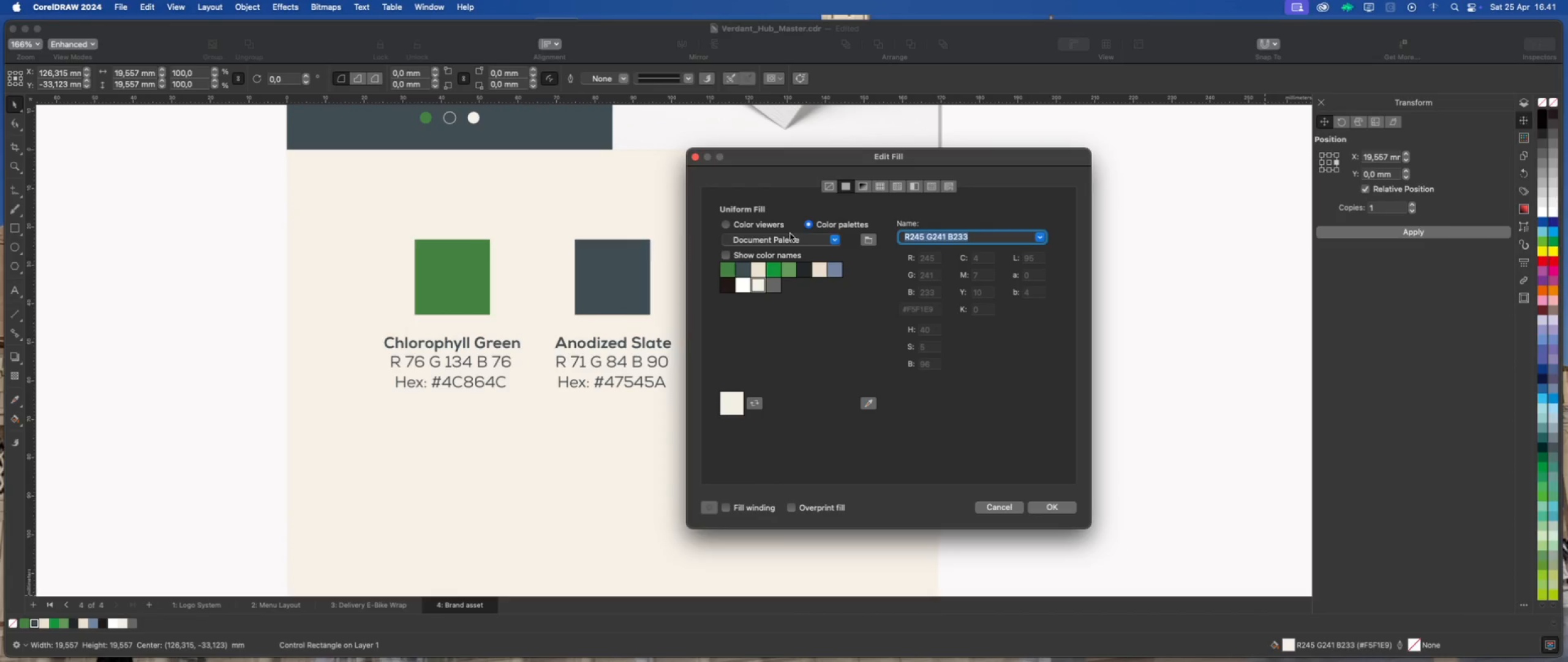 
left_click([780, 225])
 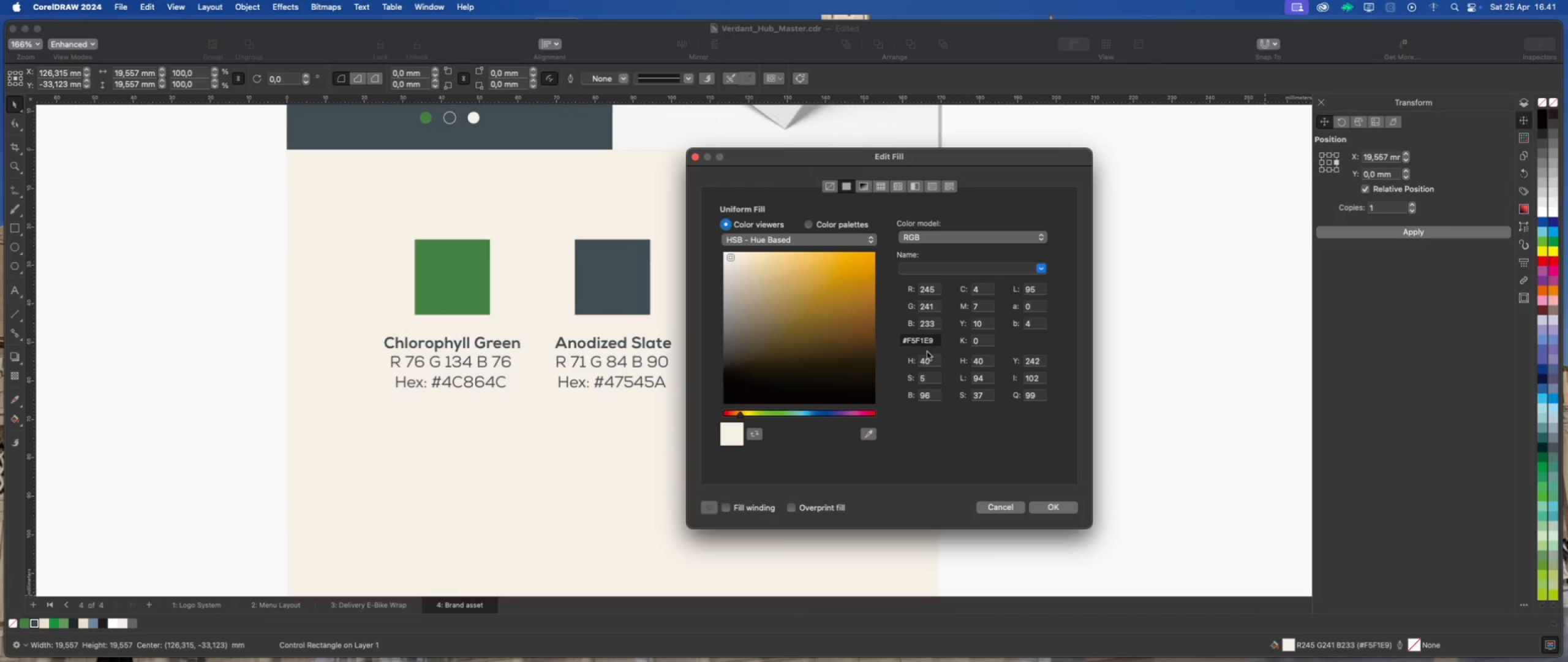 
left_click([936, 345])
 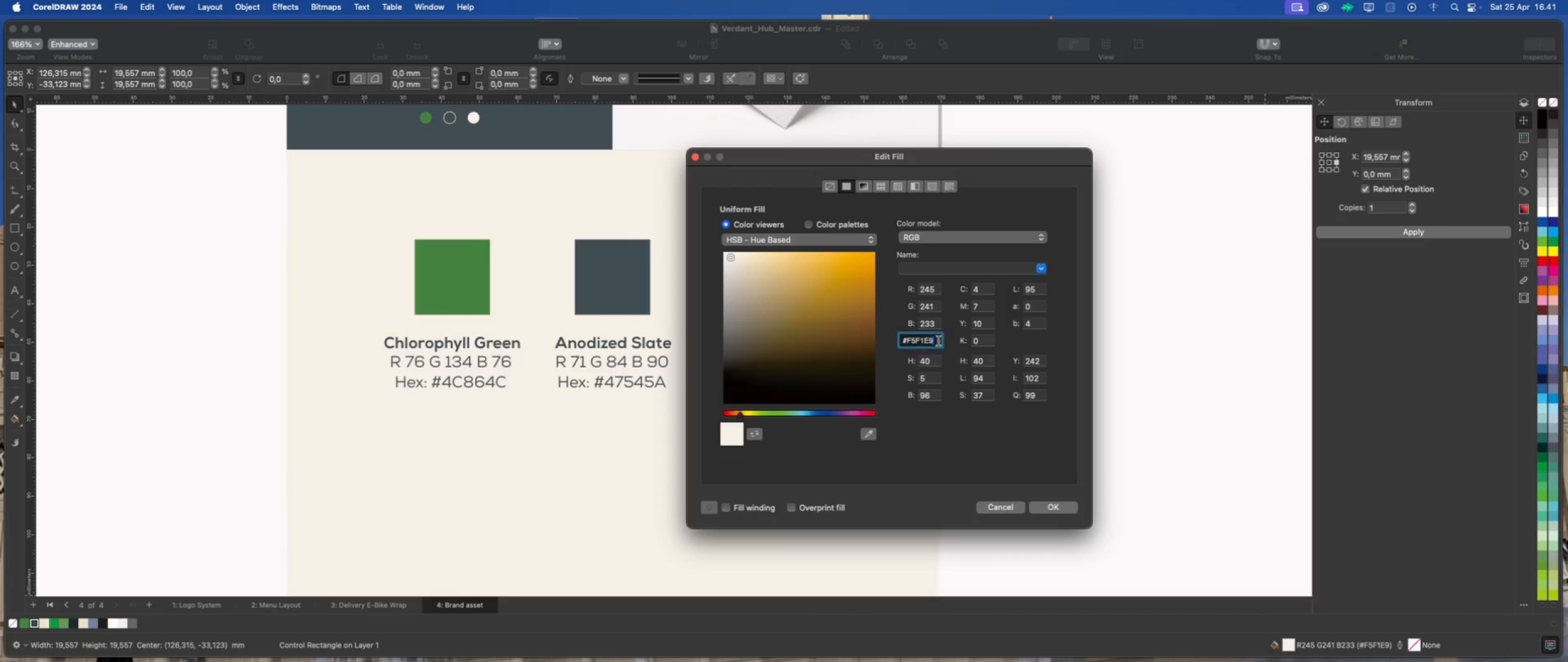 
left_click_drag(start_coordinate=[938, 341], to_coordinate=[895, 340])
 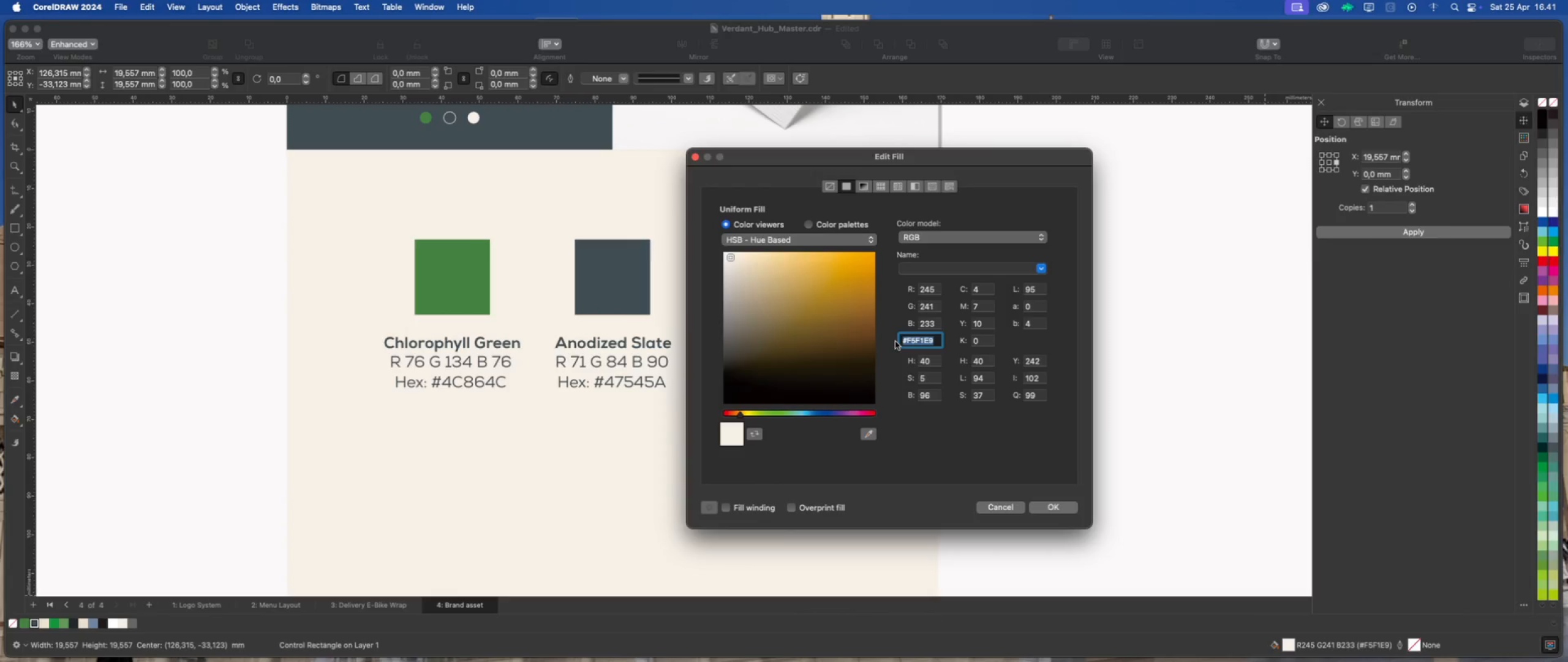 
key(Meta+C)
 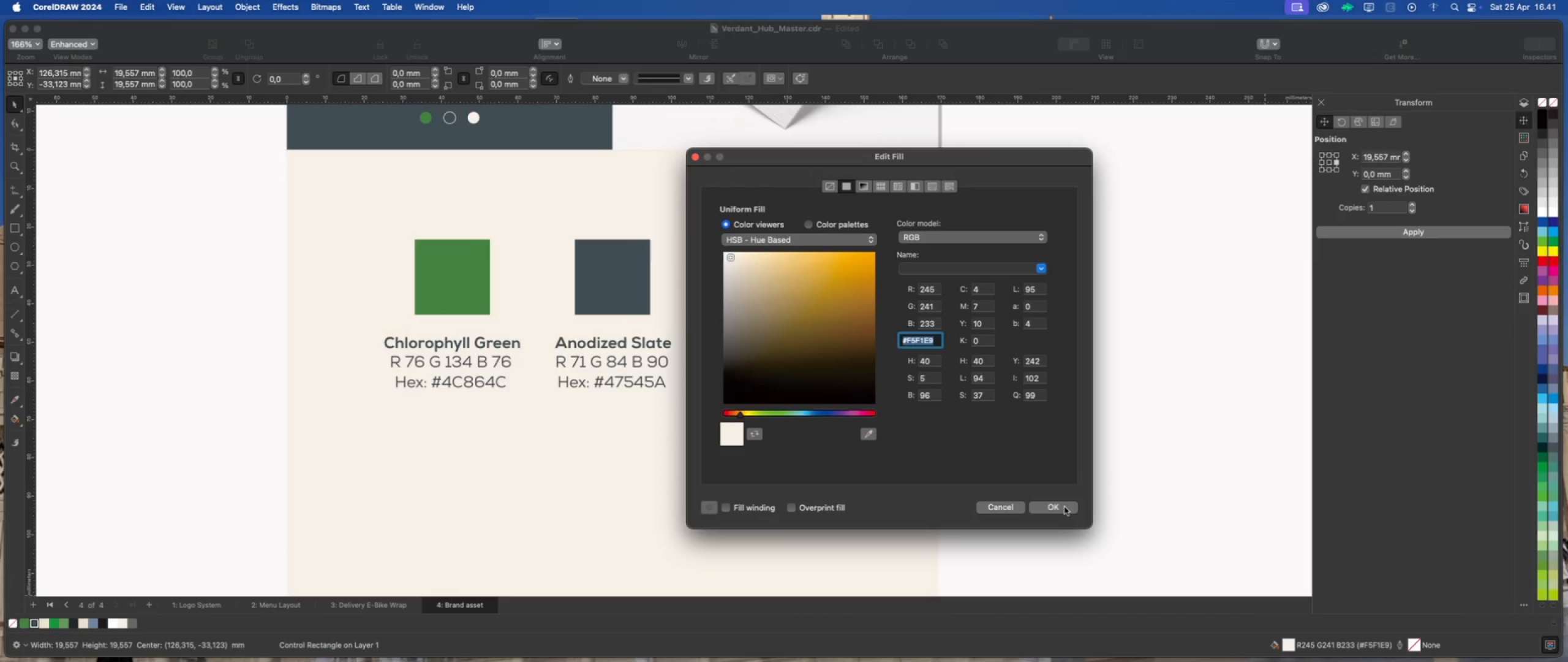 
left_click([1060, 508])
 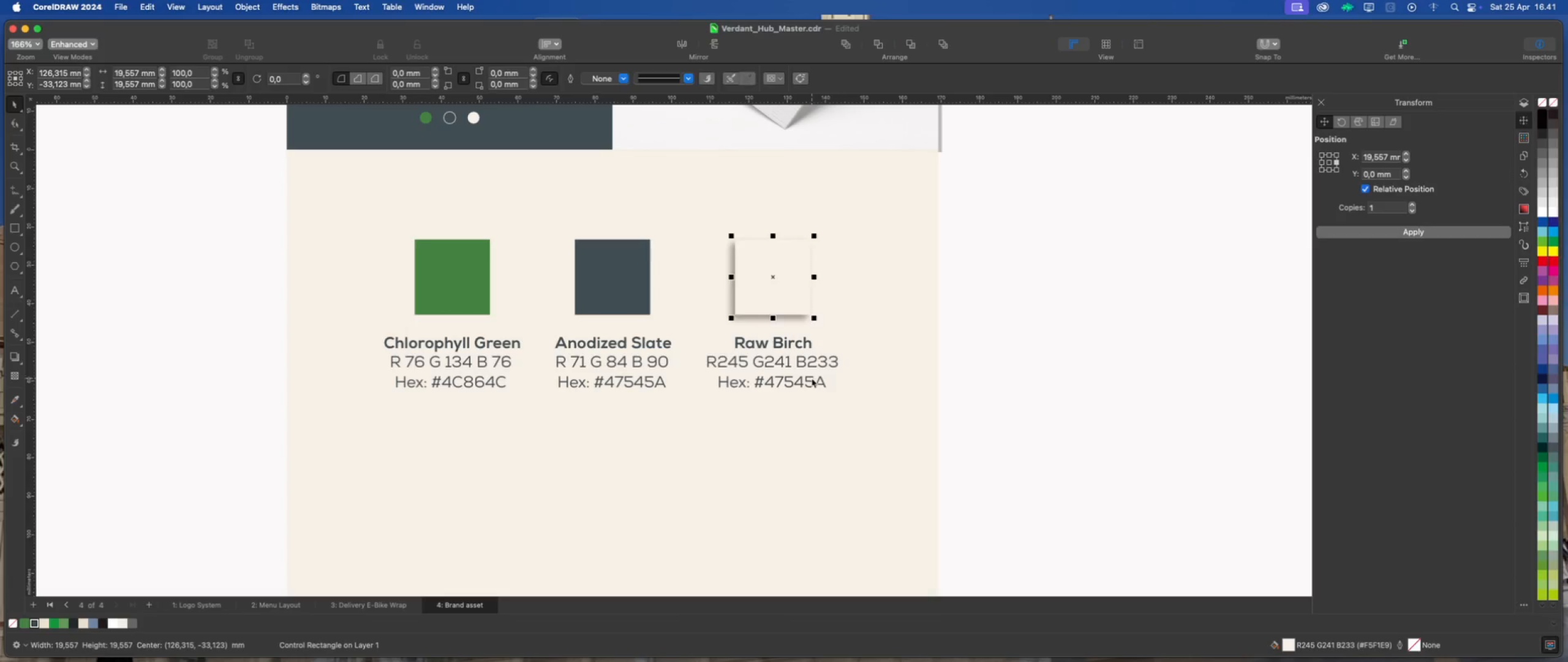 
double_click([812, 378])
 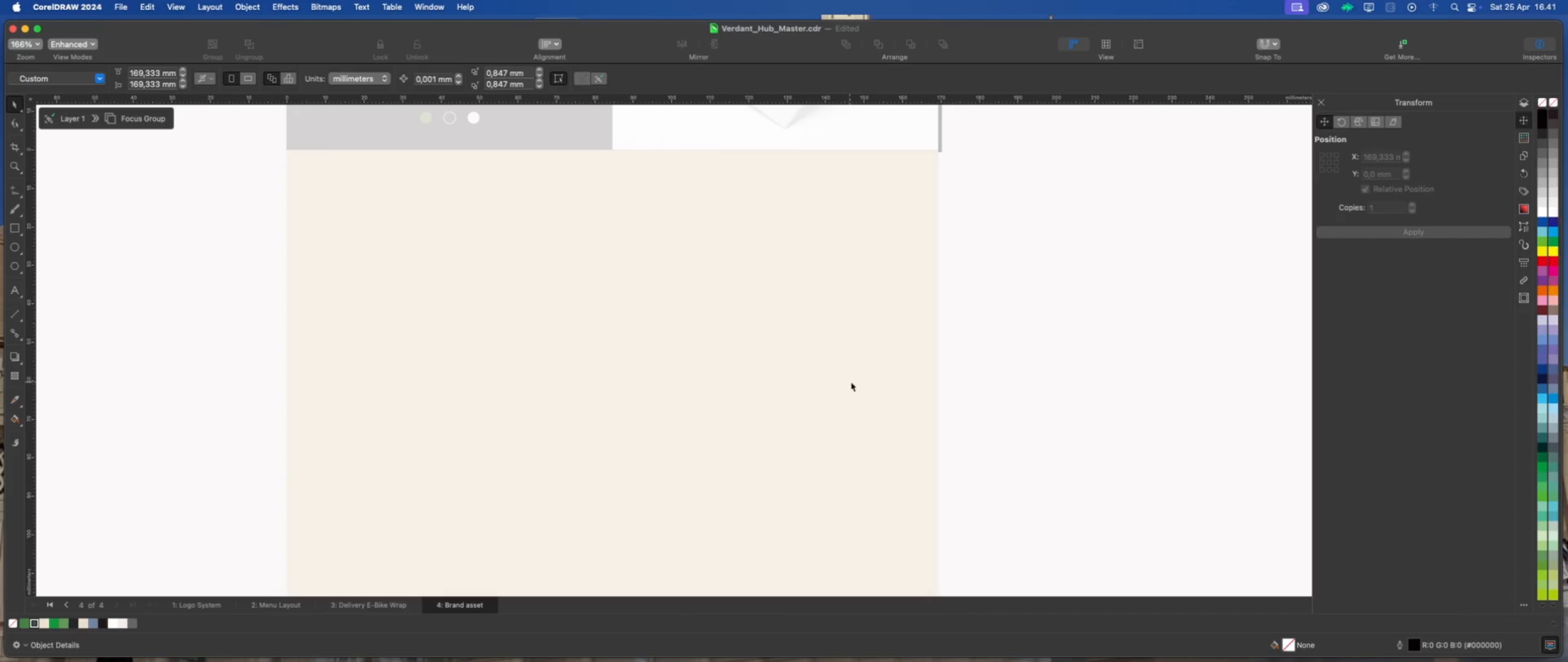 
scroll: coordinate [846, 385], scroll_direction: down, amount: 1.0
 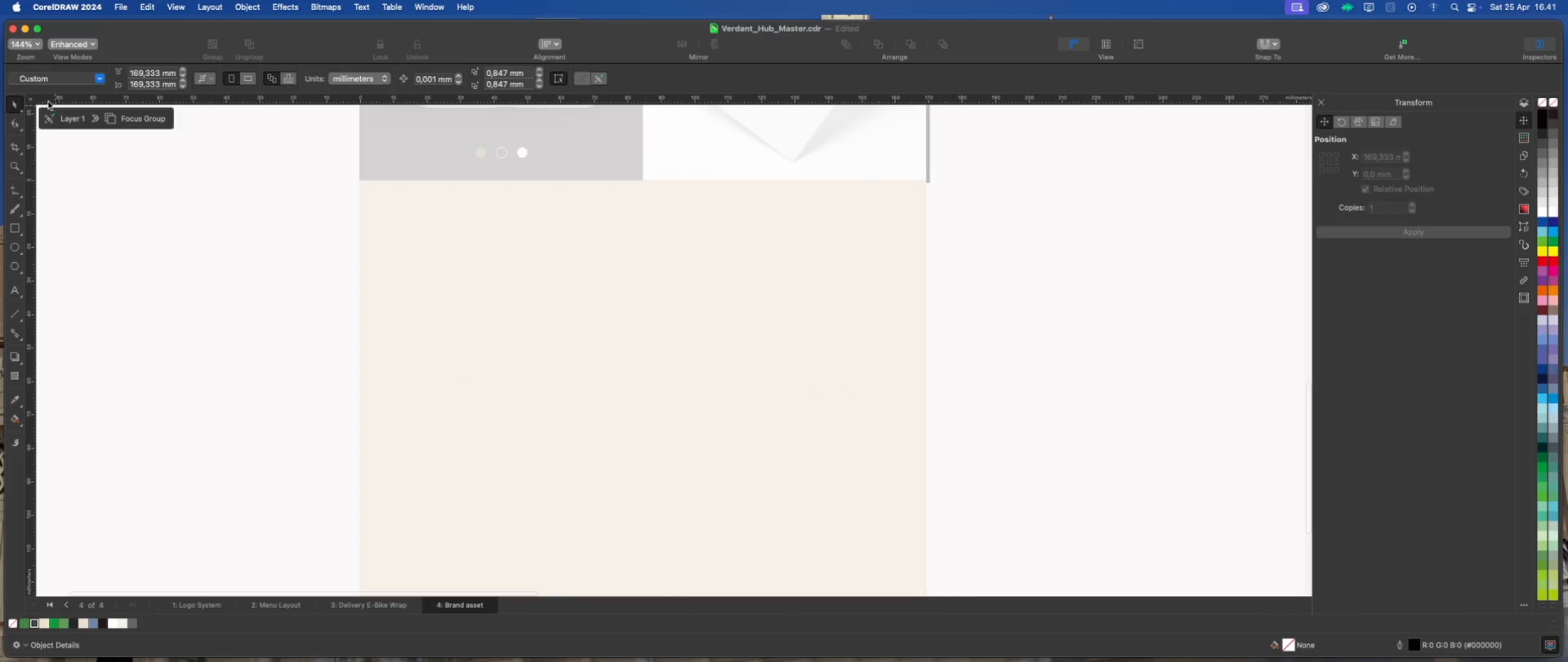 
left_click([45, 115])
 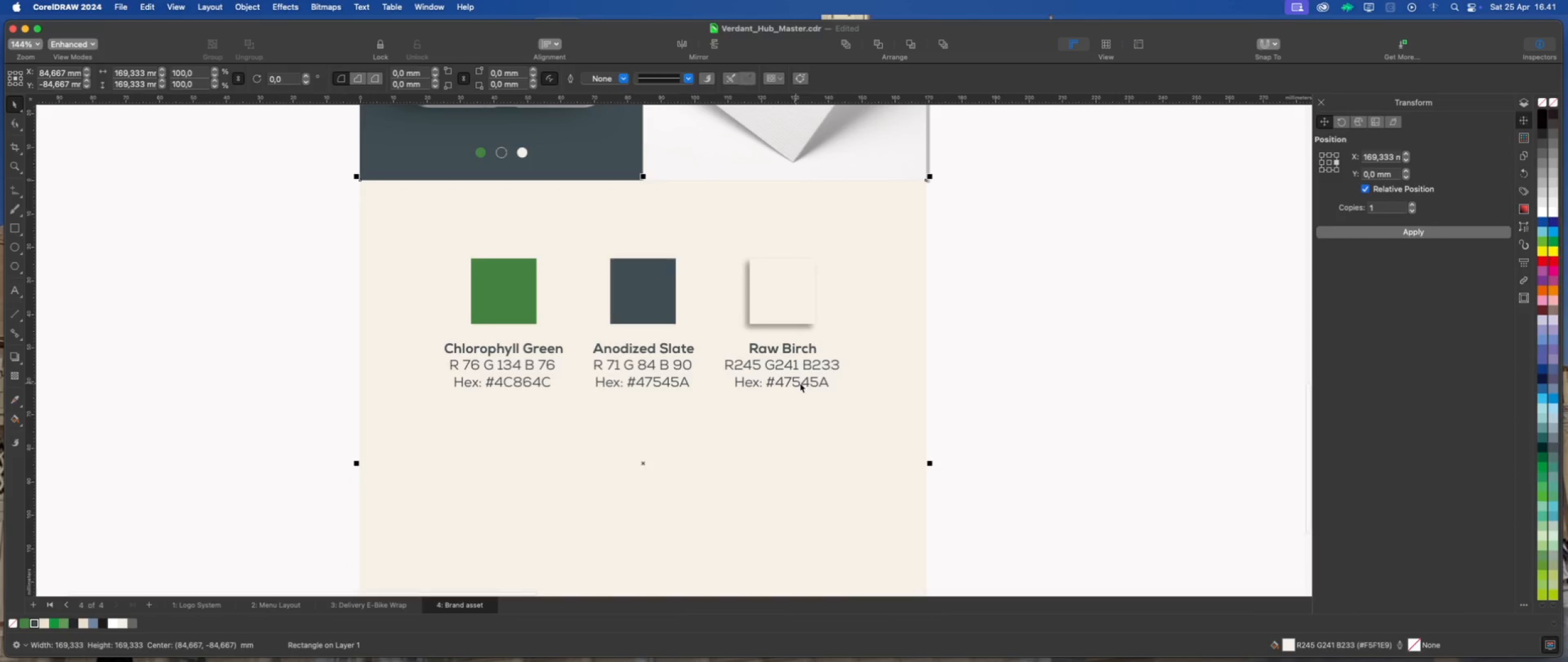 
left_click([805, 381])
 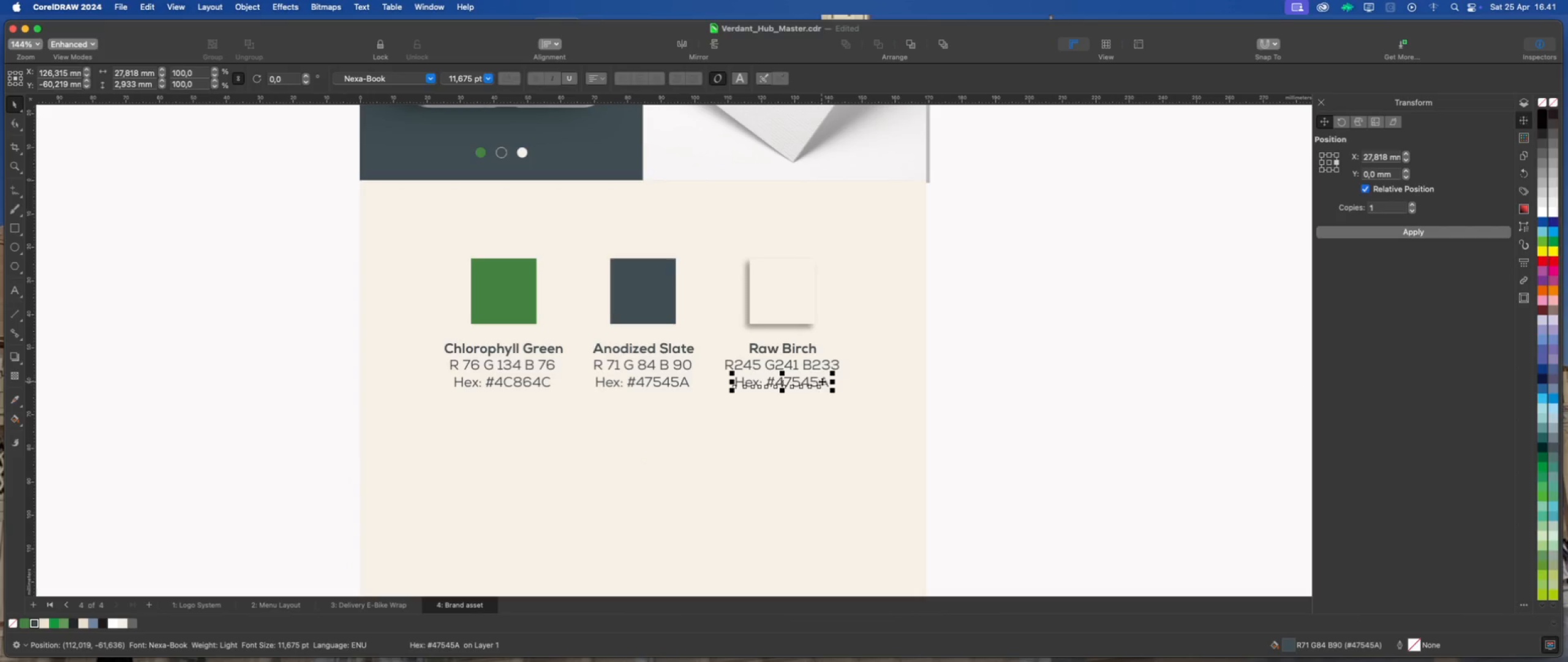 
double_click([823, 381])
 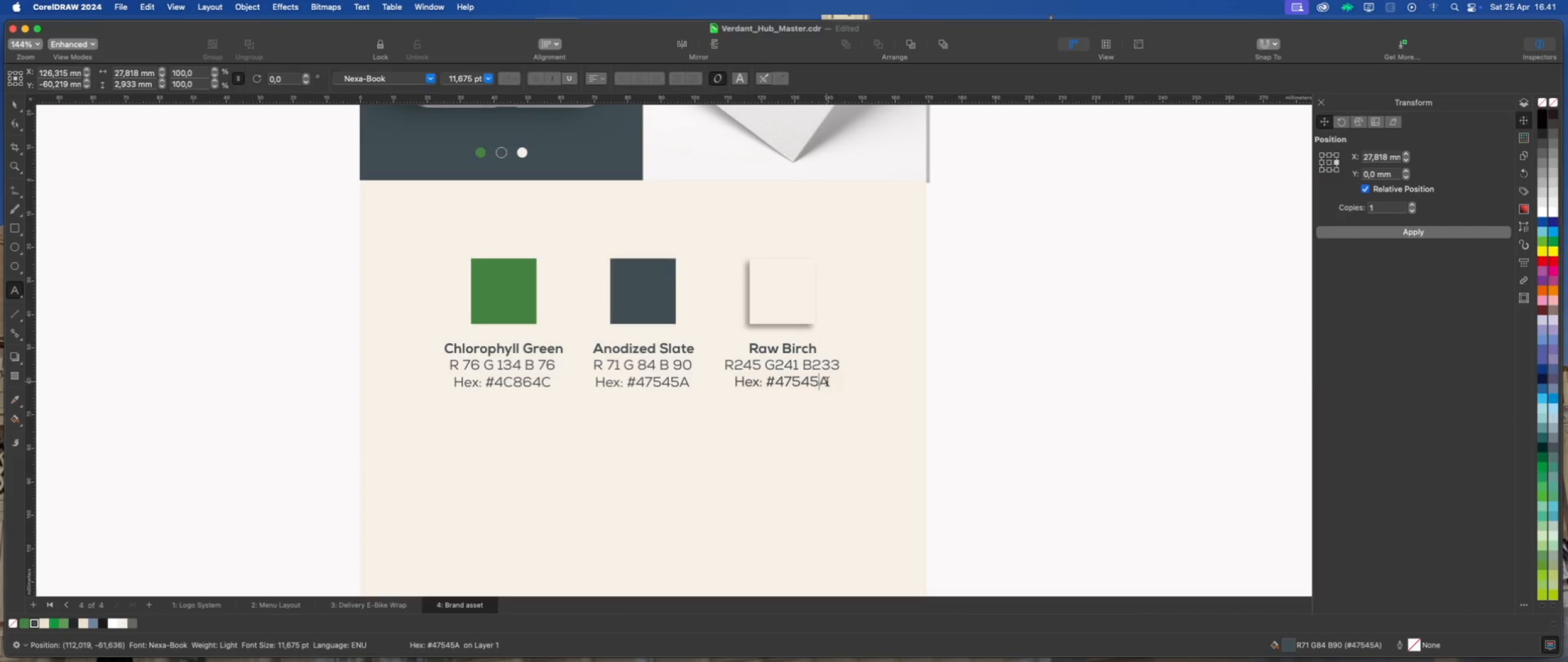 
left_click_drag(start_coordinate=[827, 381], to_coordinate=[768, 381])
 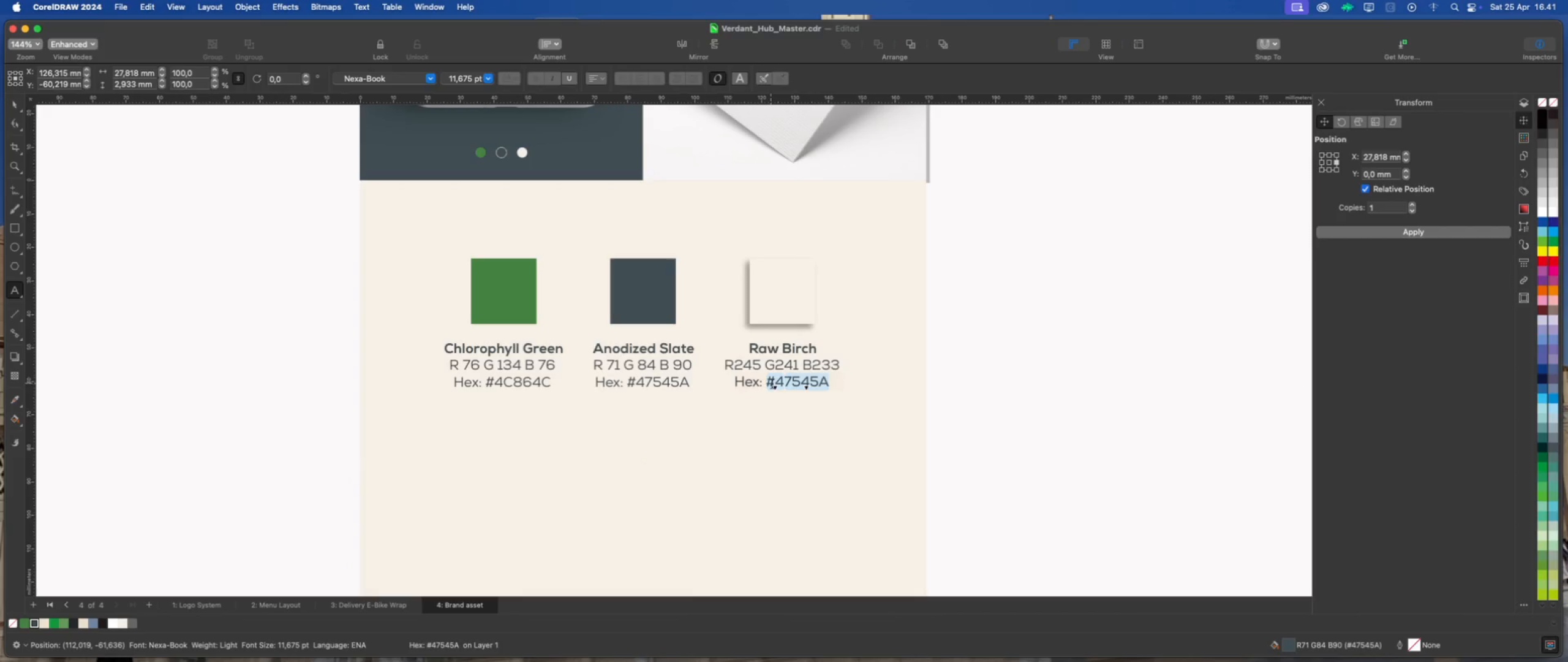 
key(Meta+V)
 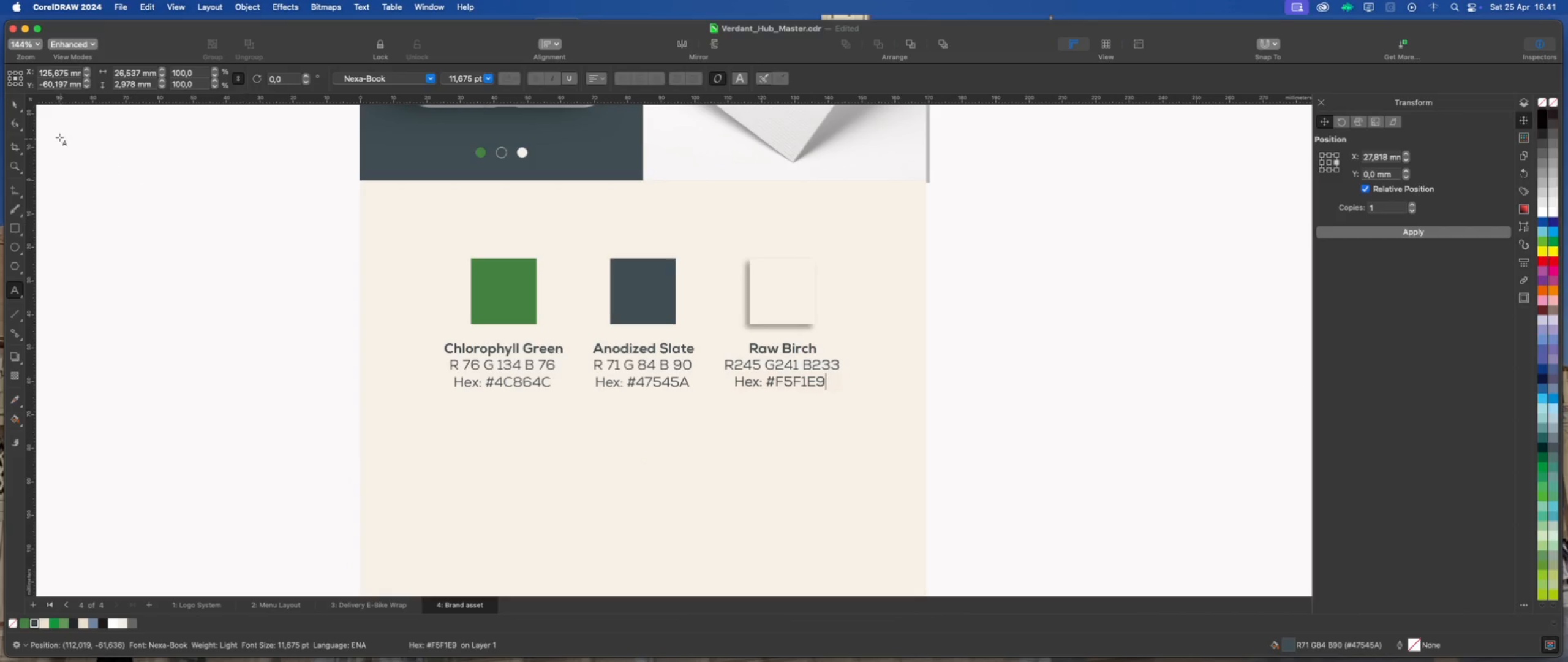 
left_click([15, 100])
 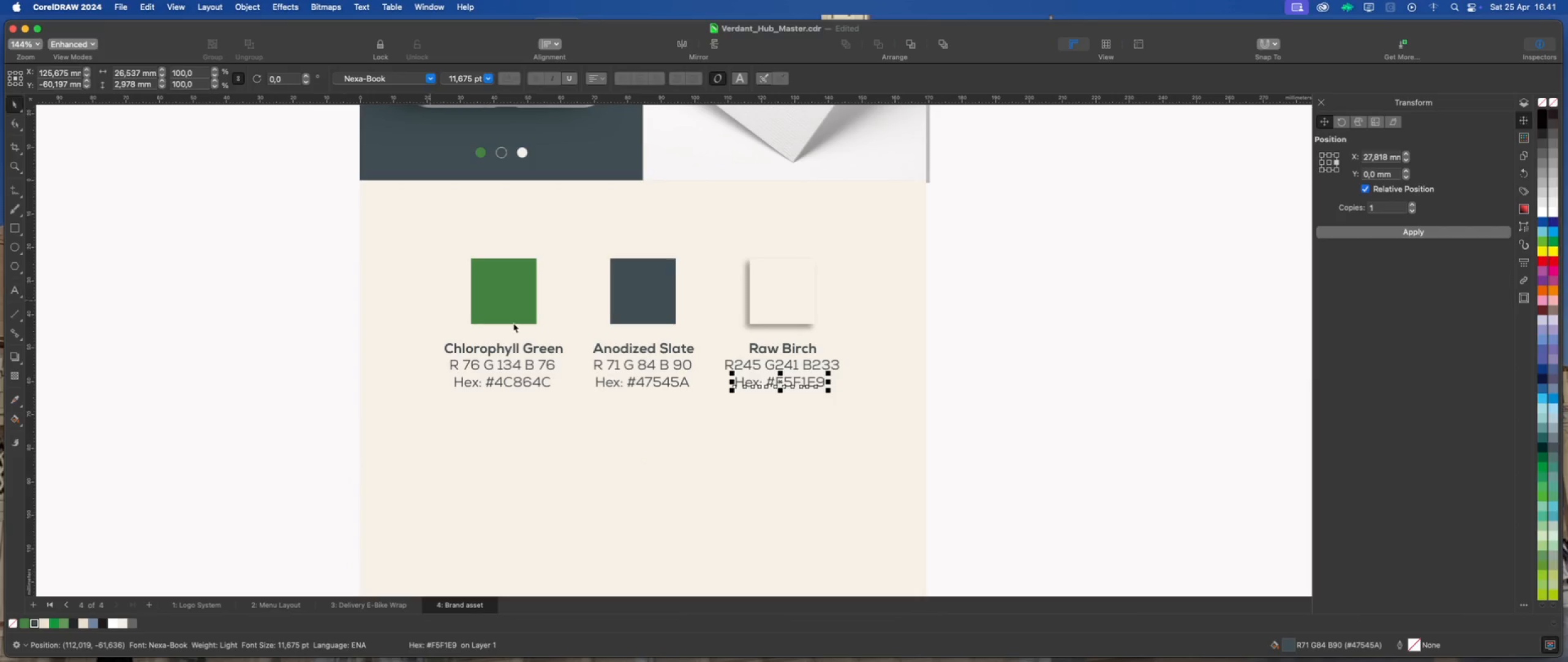 
hold_key(key=ShiftLeft, duration=0.61)
left_click([790, 311])
 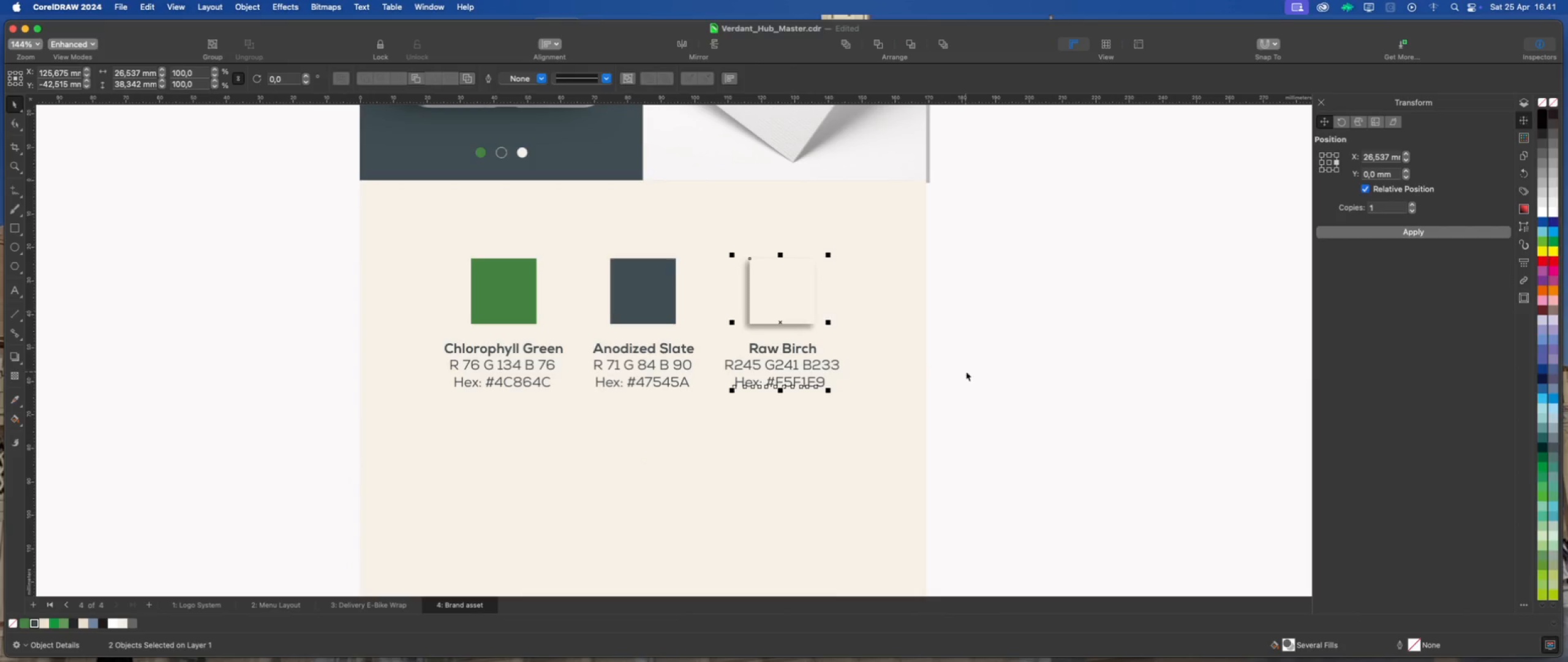 
key(Shift+C)
 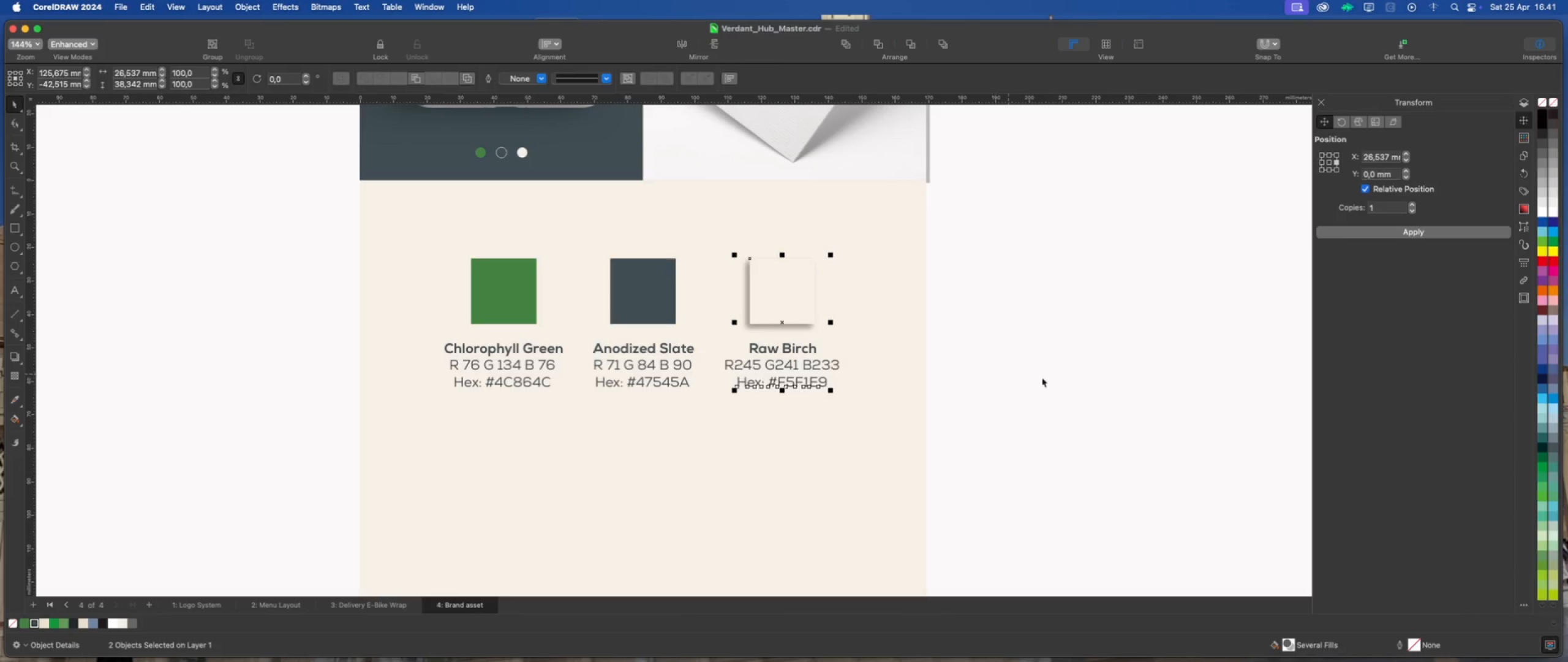 
left_click([1042, 378])
 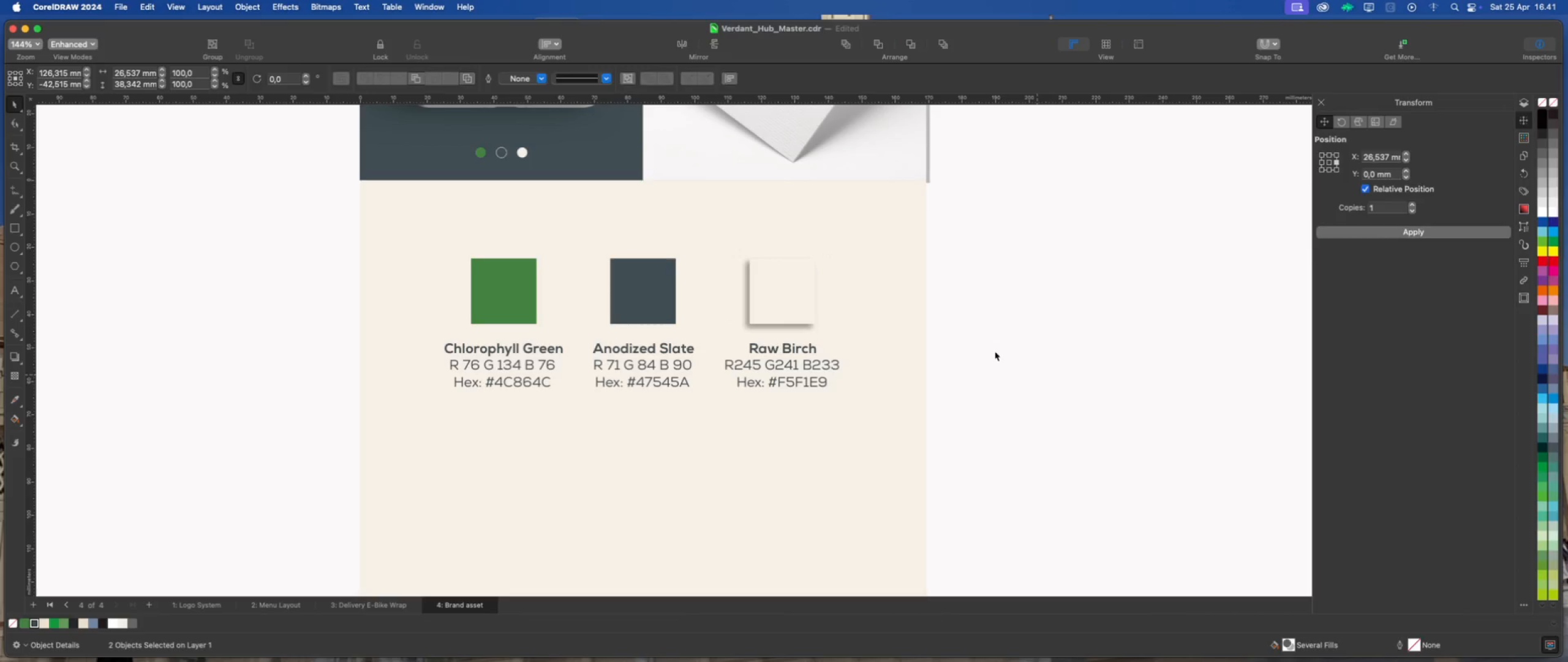 
left_click_drag(start_coordinate=[995, 351], to_coordinate=[402, 375])
 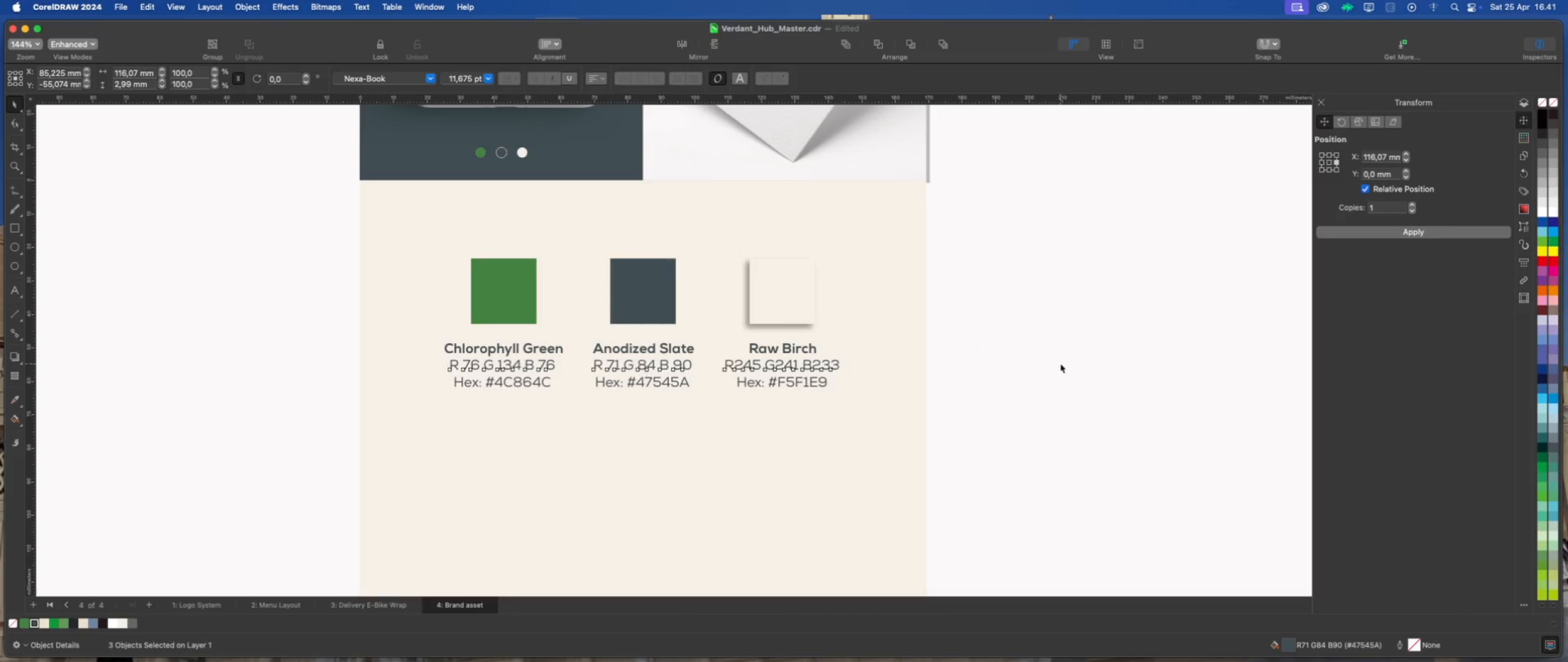 
left_click_drag(start_coordinate=[1019, 335], to_coordinate=[575, 398])
 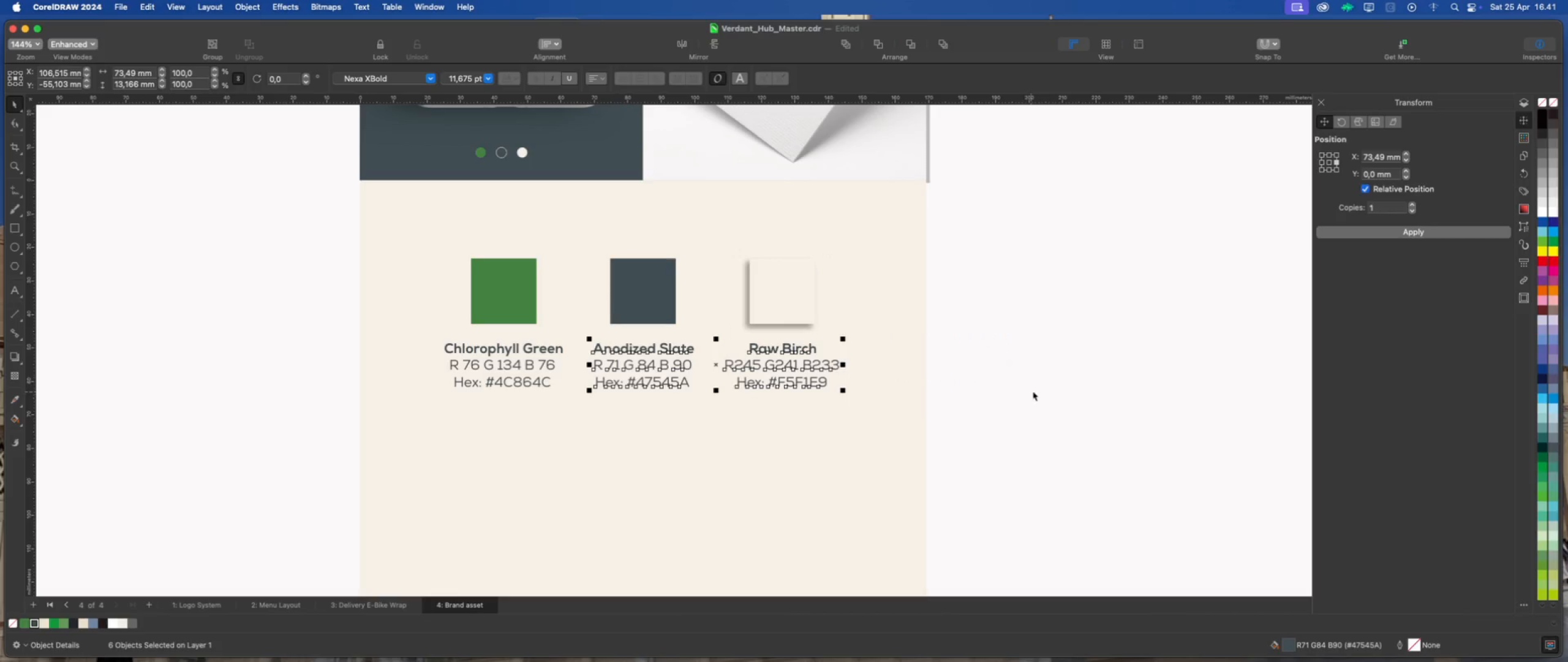 
left_click([1041, 386])
 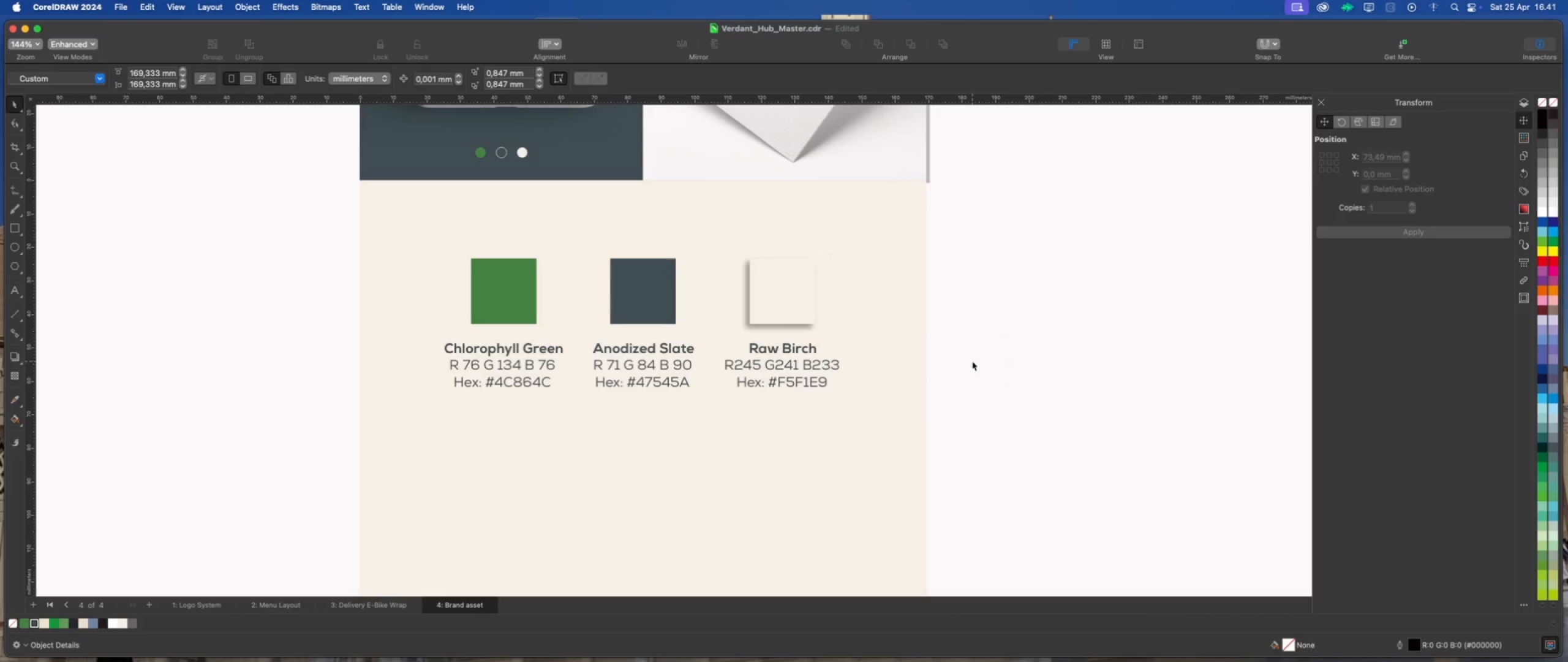 
left_click_drag(start_coordinate=[972, 359], to_coordinate=[421, 395])
 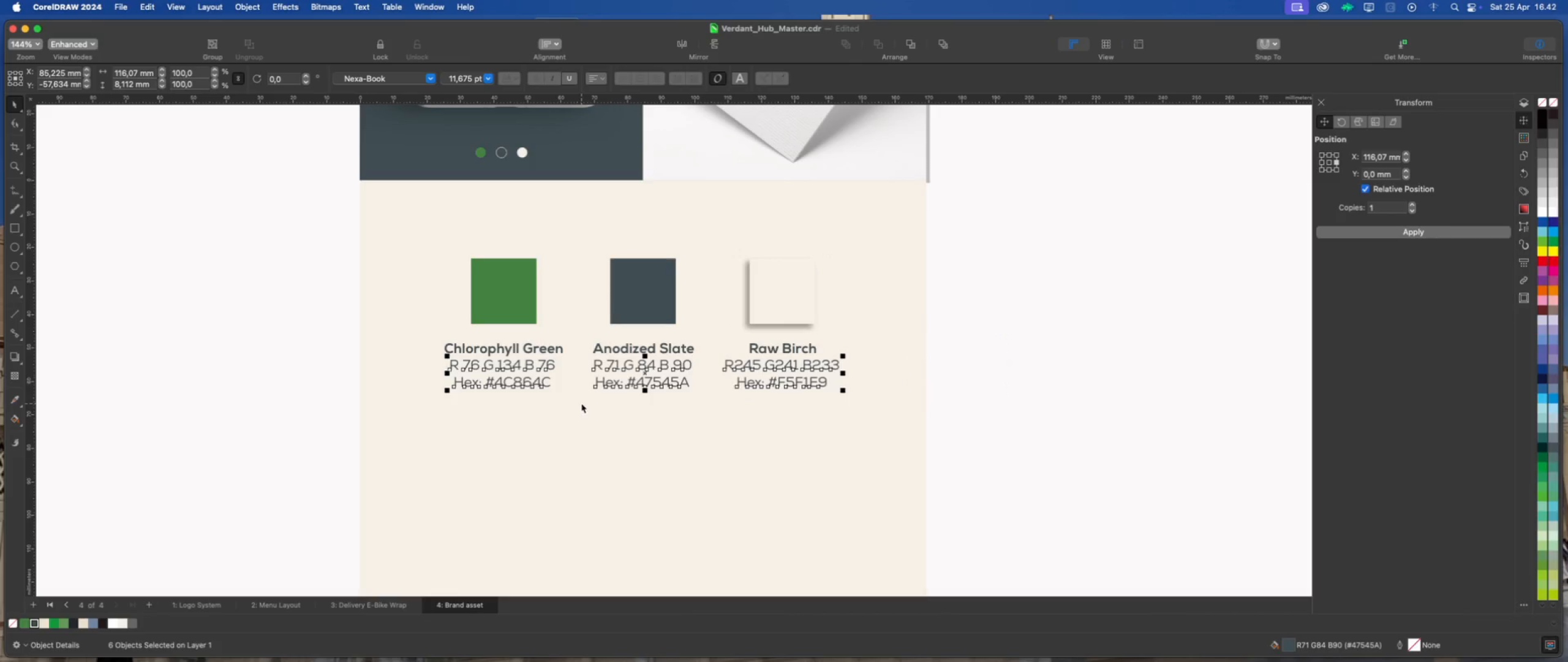 
key(ArrowDown)
 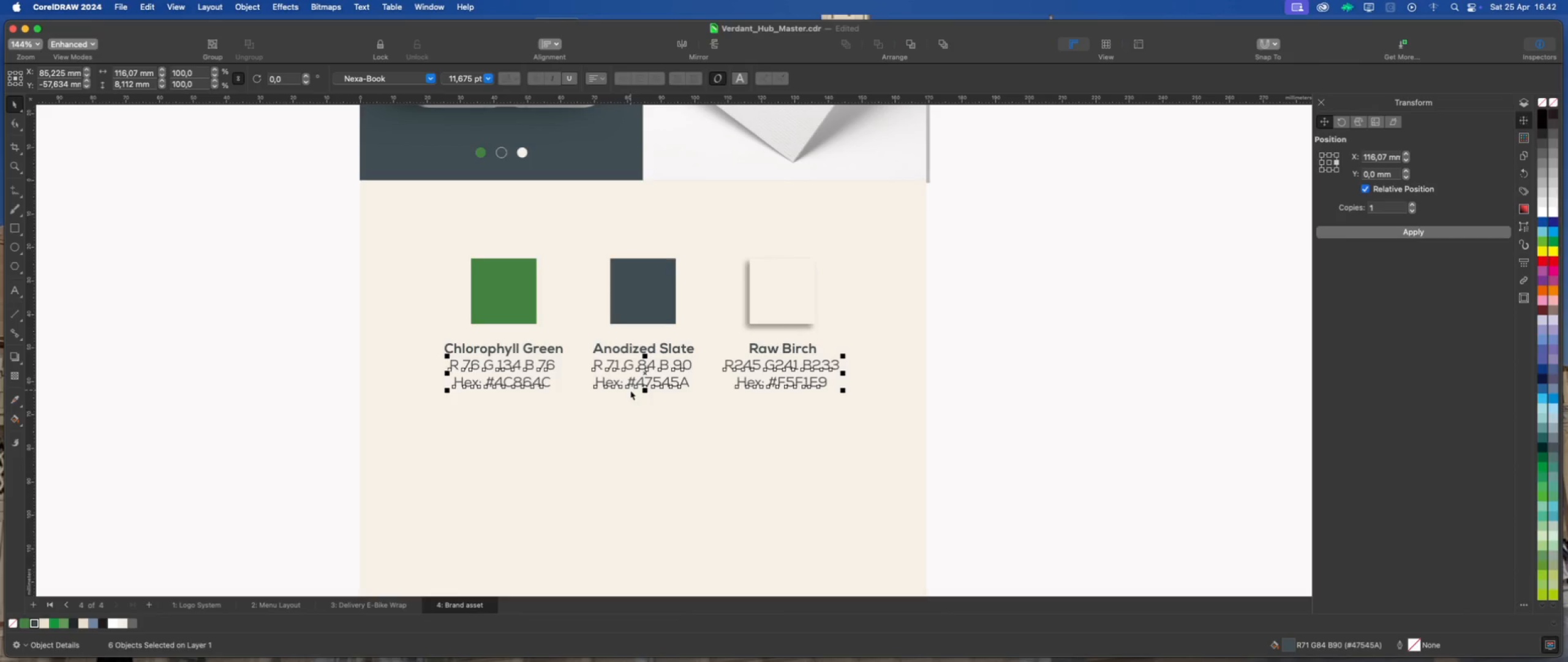 
wait(5.58)
 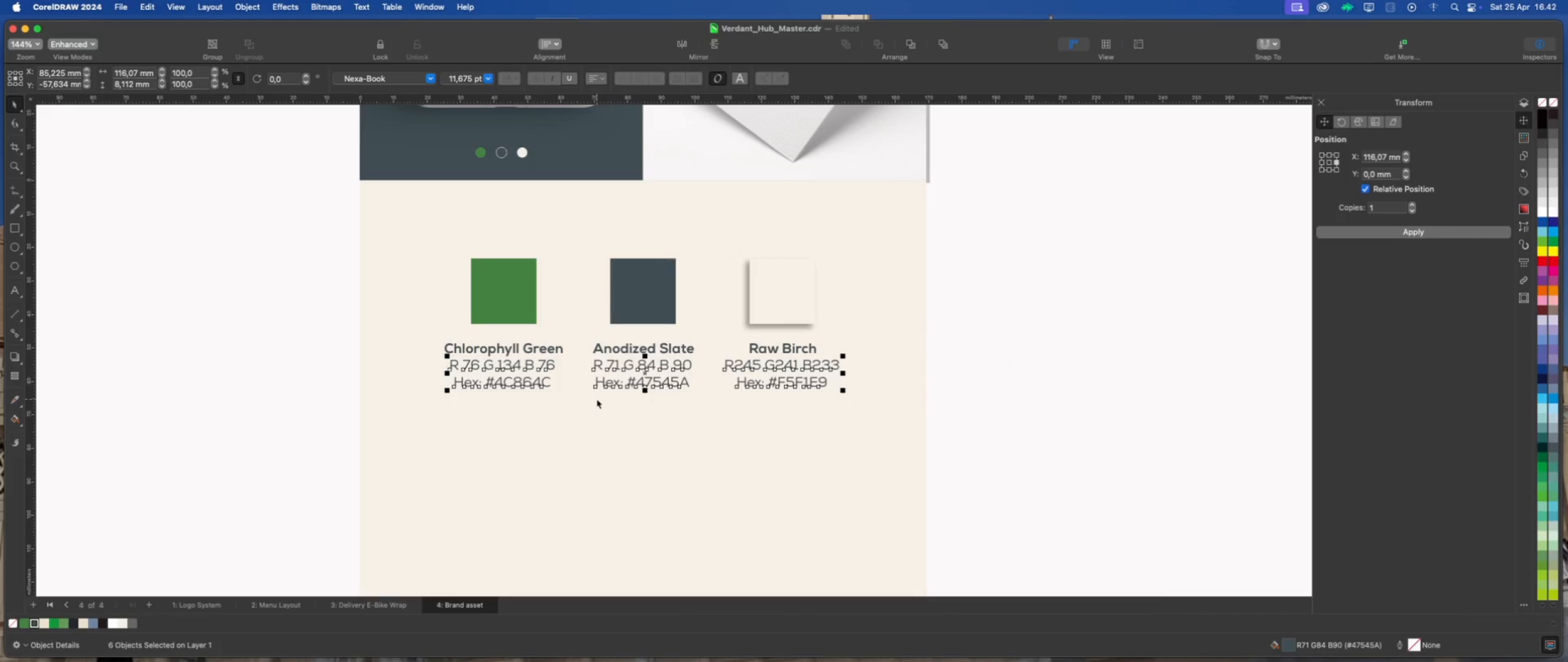 
scroll: coordinate [673, 391], scroll_direction: up, amount: 1.0
 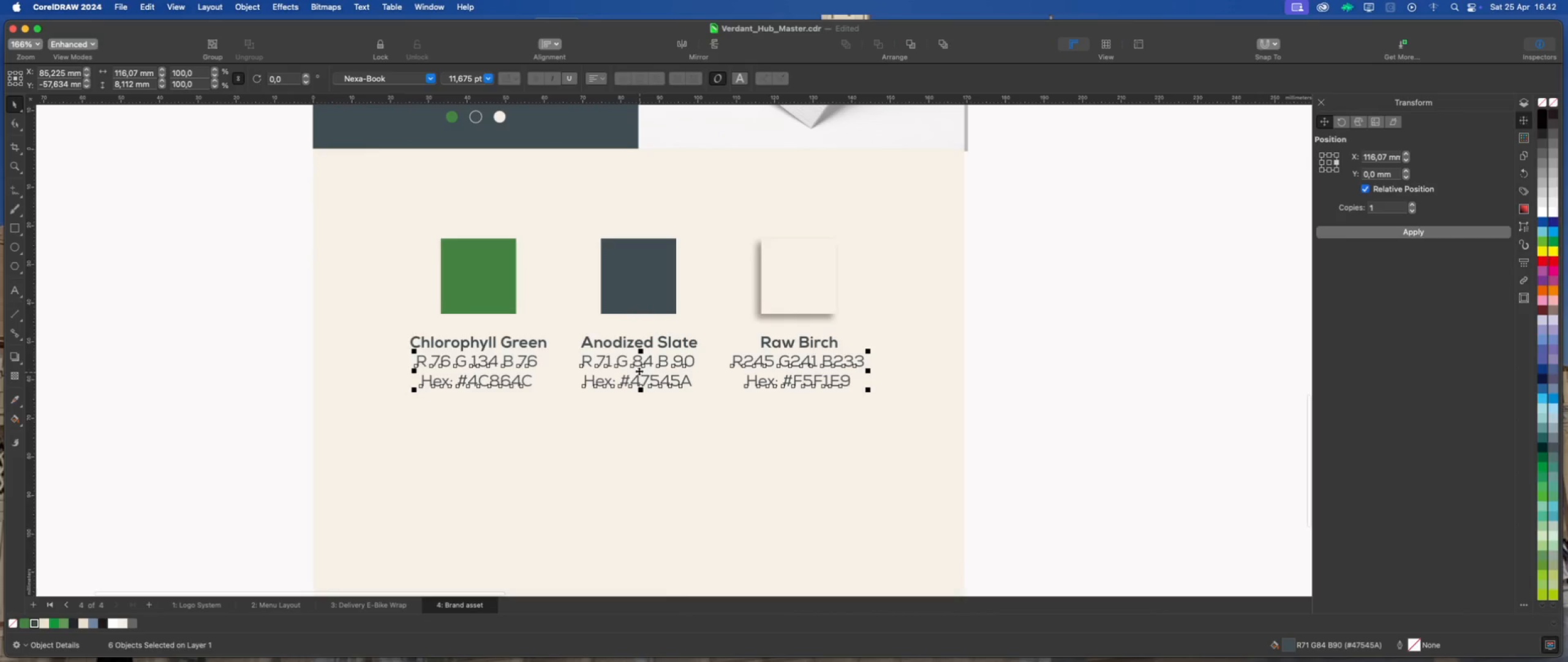 
hold_key(key=ShiftLeft, duration=1.87)
 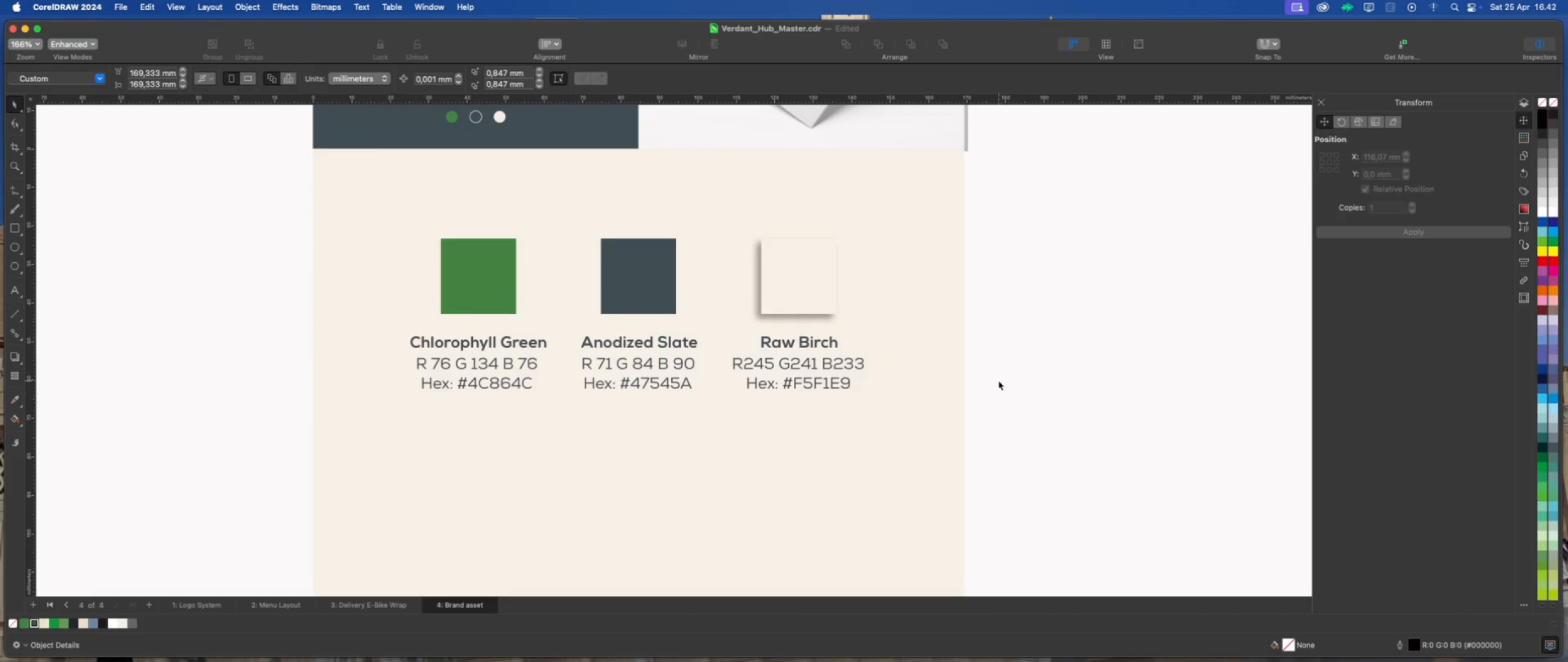 
left_click_drag(start_coordinate=[1003, 375], to_coordinate=[382, 414])
 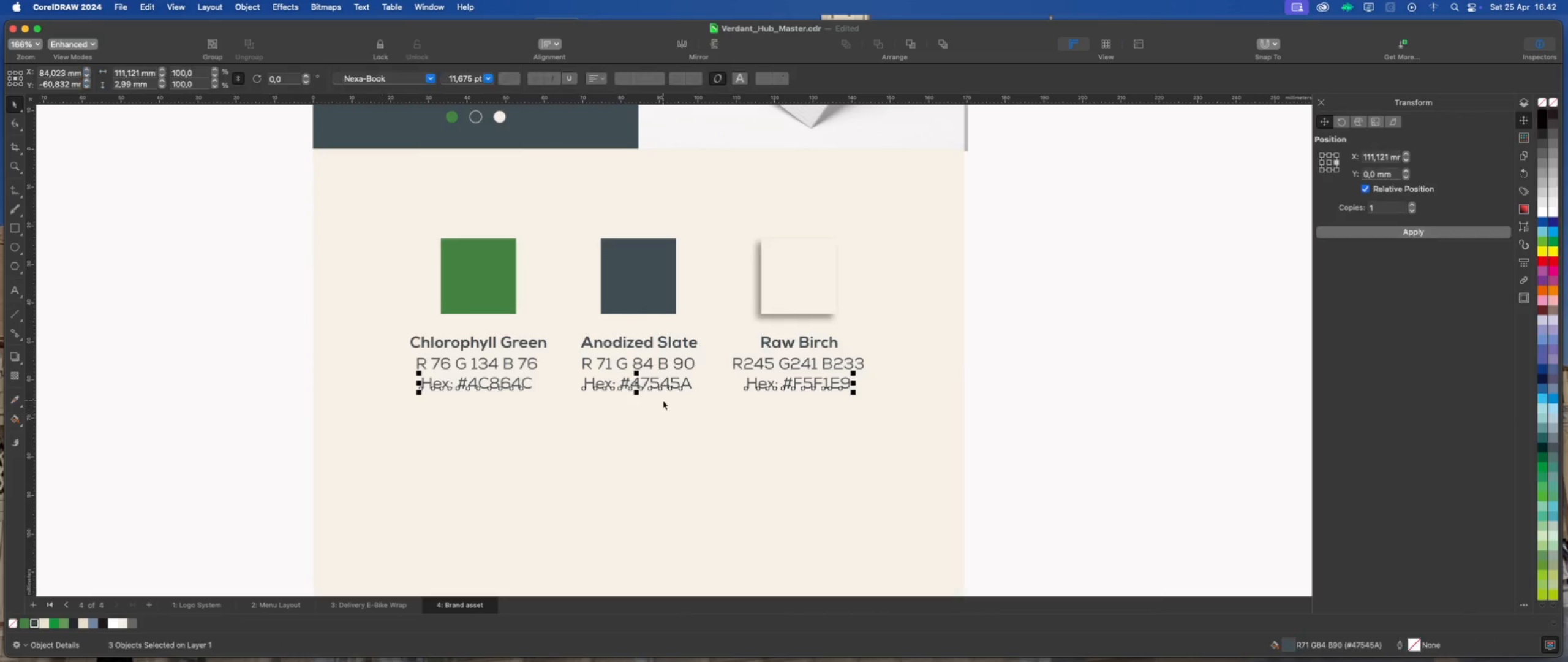 
scroll: coordinate [654, 390], scroll_direction: up, amount: 2.0
 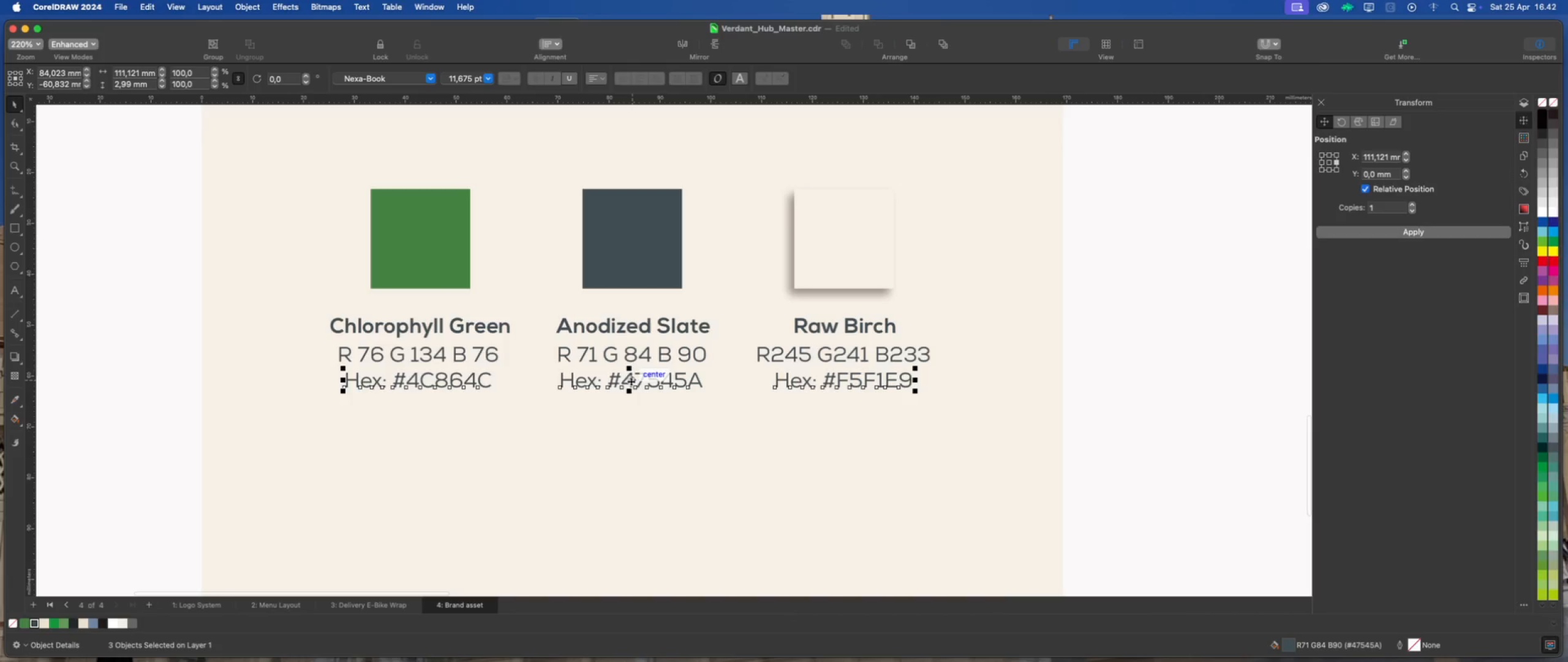 
left_click_drag(start_coordinate=[630, 380], to_coordinate=[628, 413])
 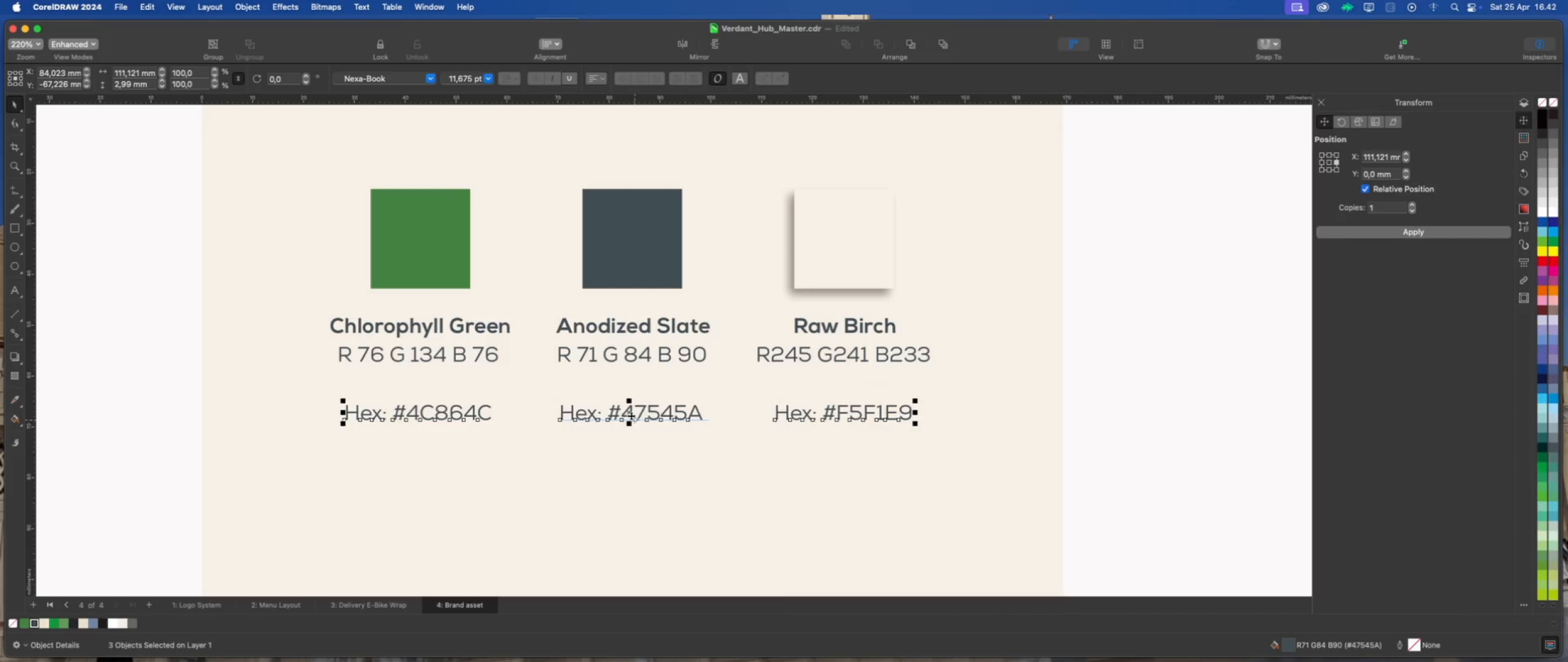 
hold_key(key=ShiftLeft, duration=3.21)
 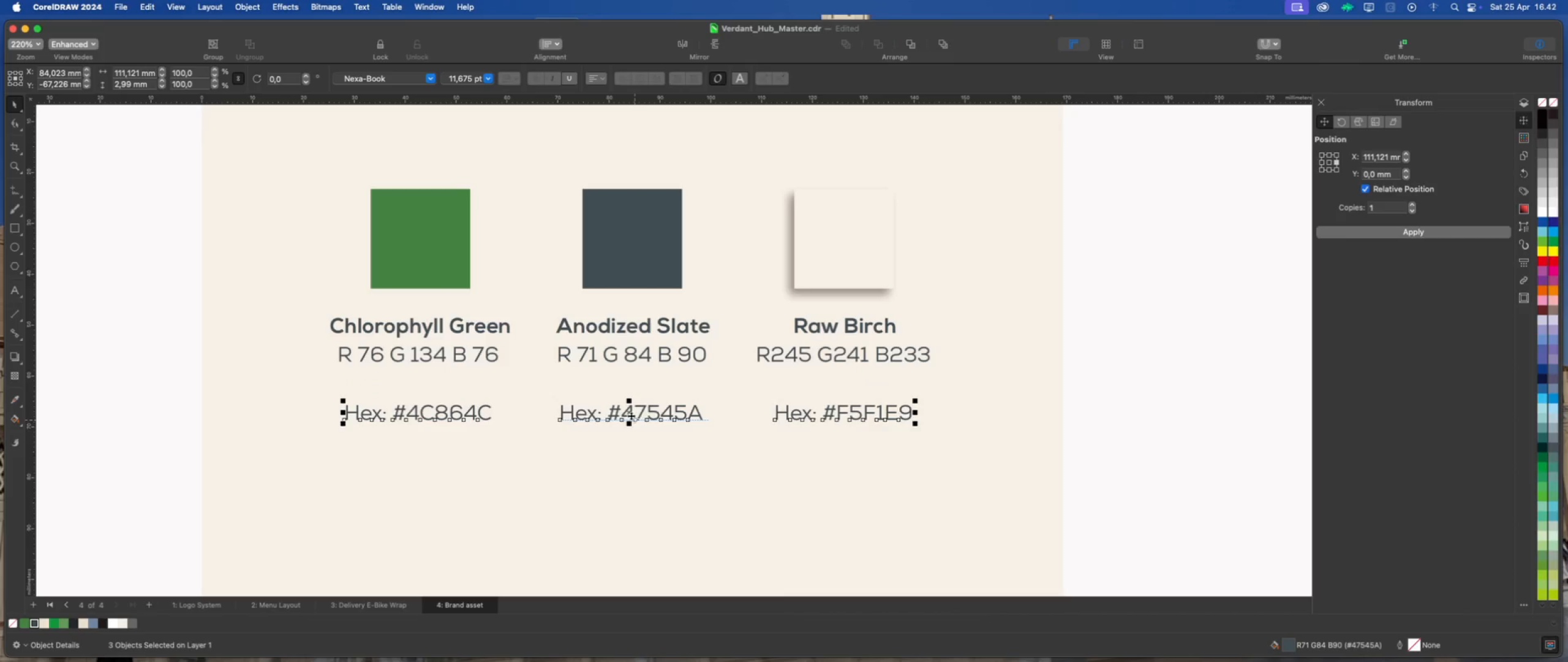 
left_click_drag(start_coordinate=[631, 416], to_coordinate=[630, 379])
 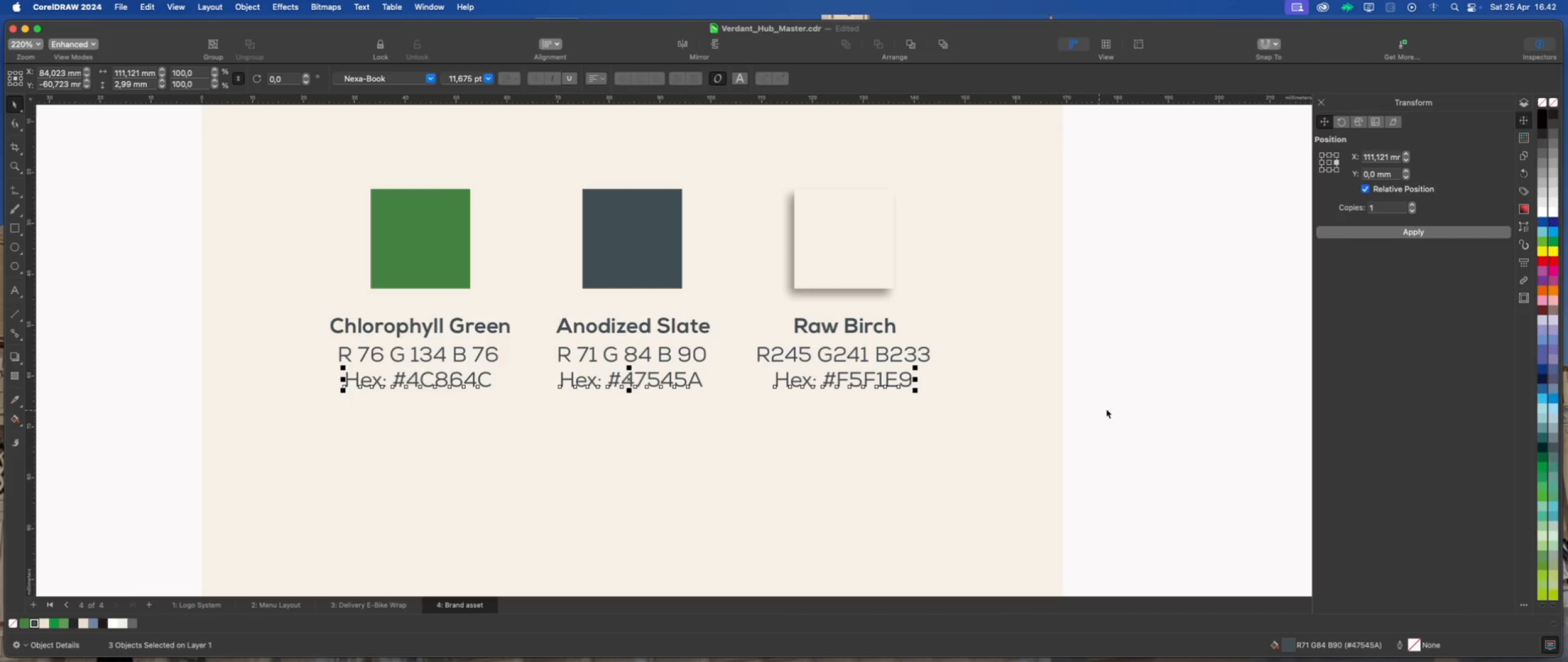 
hold_key(key=ShiftLeft, duration=2.6)
 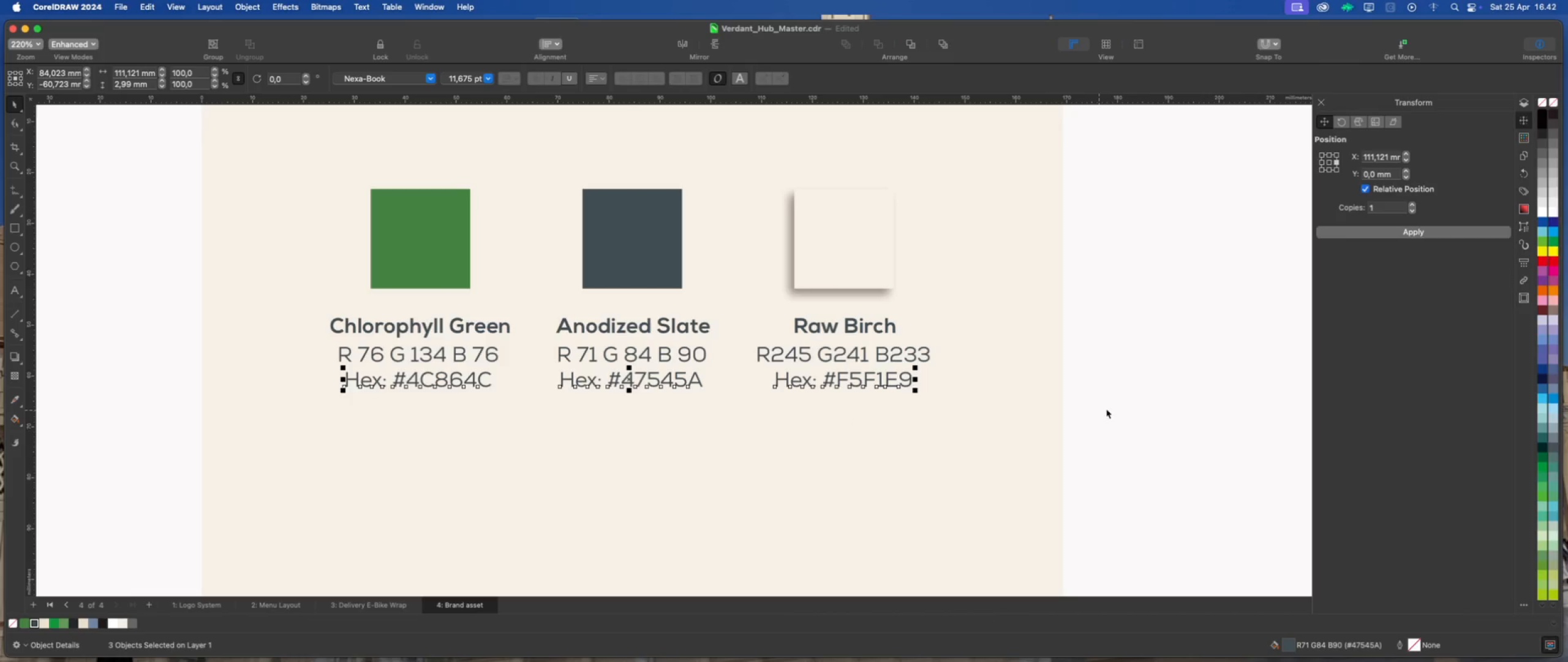 
left_click([1128, 407])
 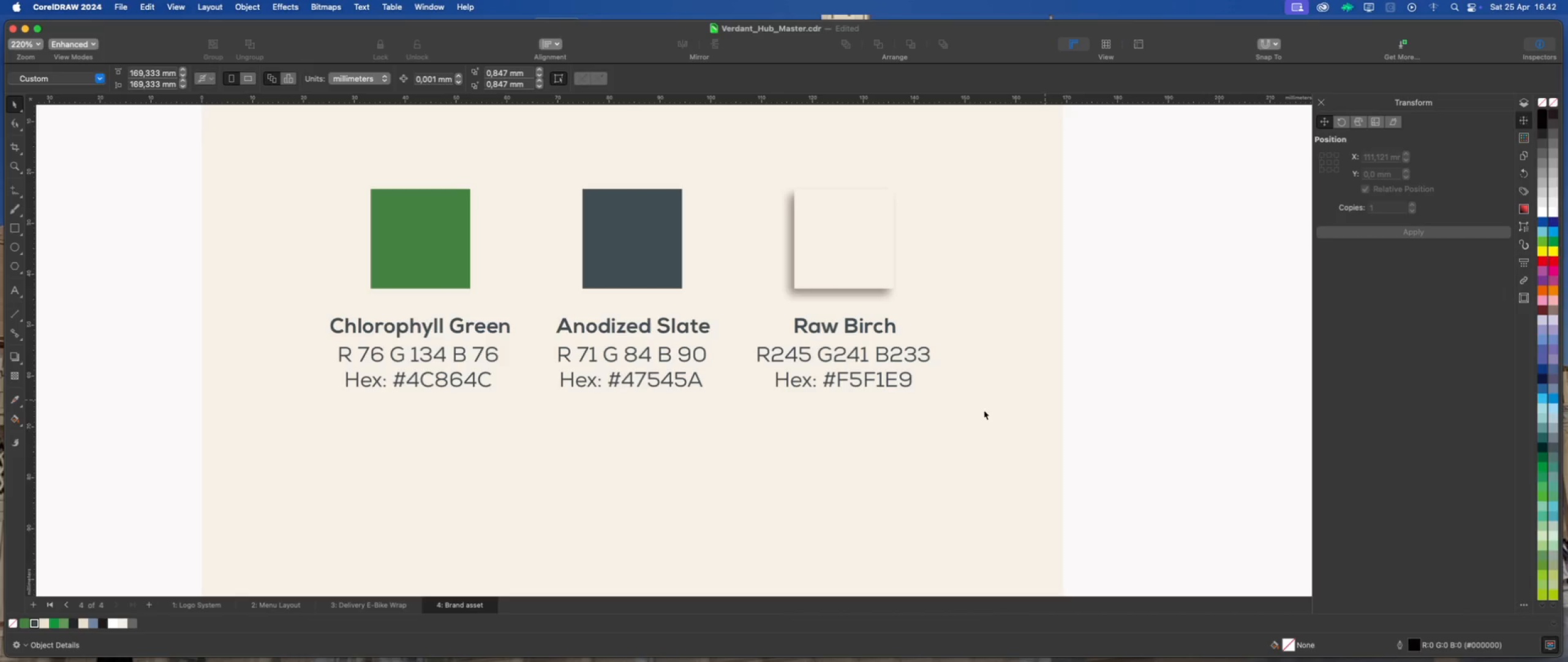 
scroll: coordinate [730, 425], scroll_direction: down, amount: 2.0
 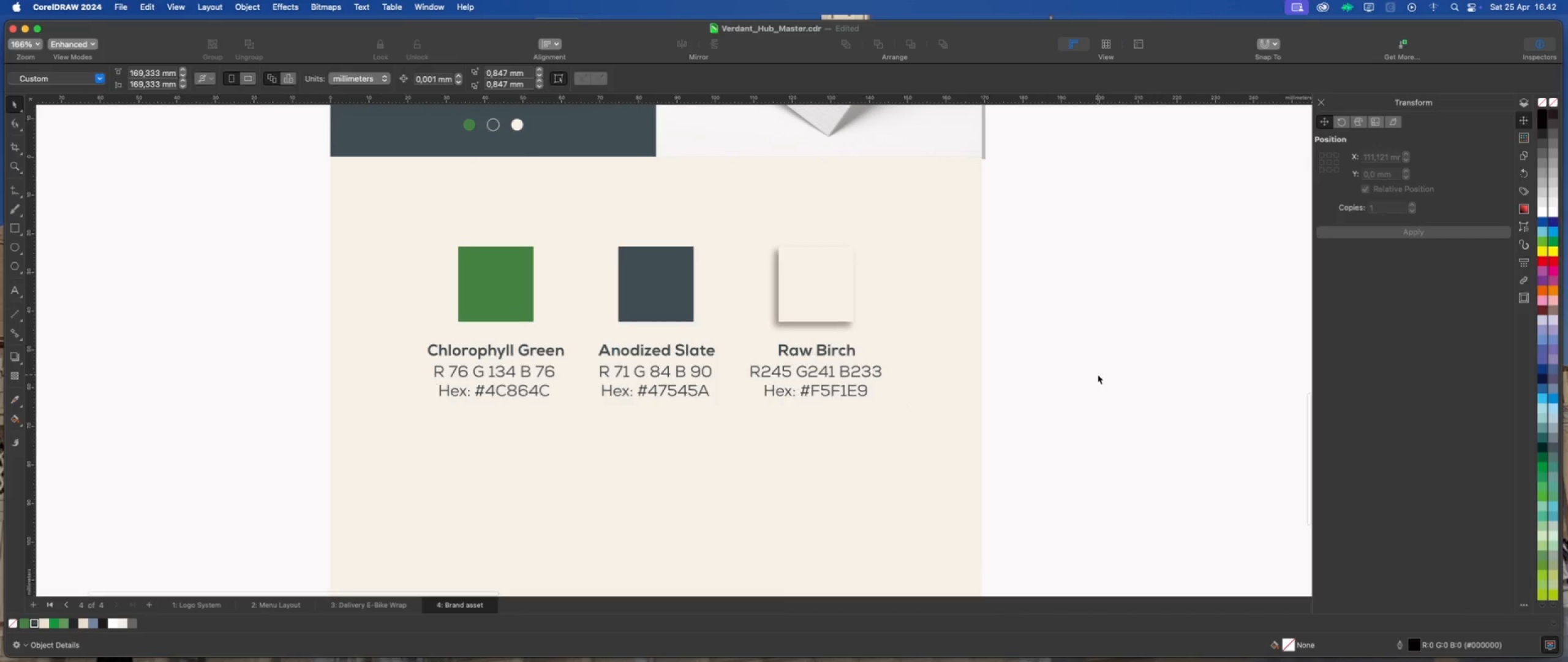 
left_click([870, 350])
 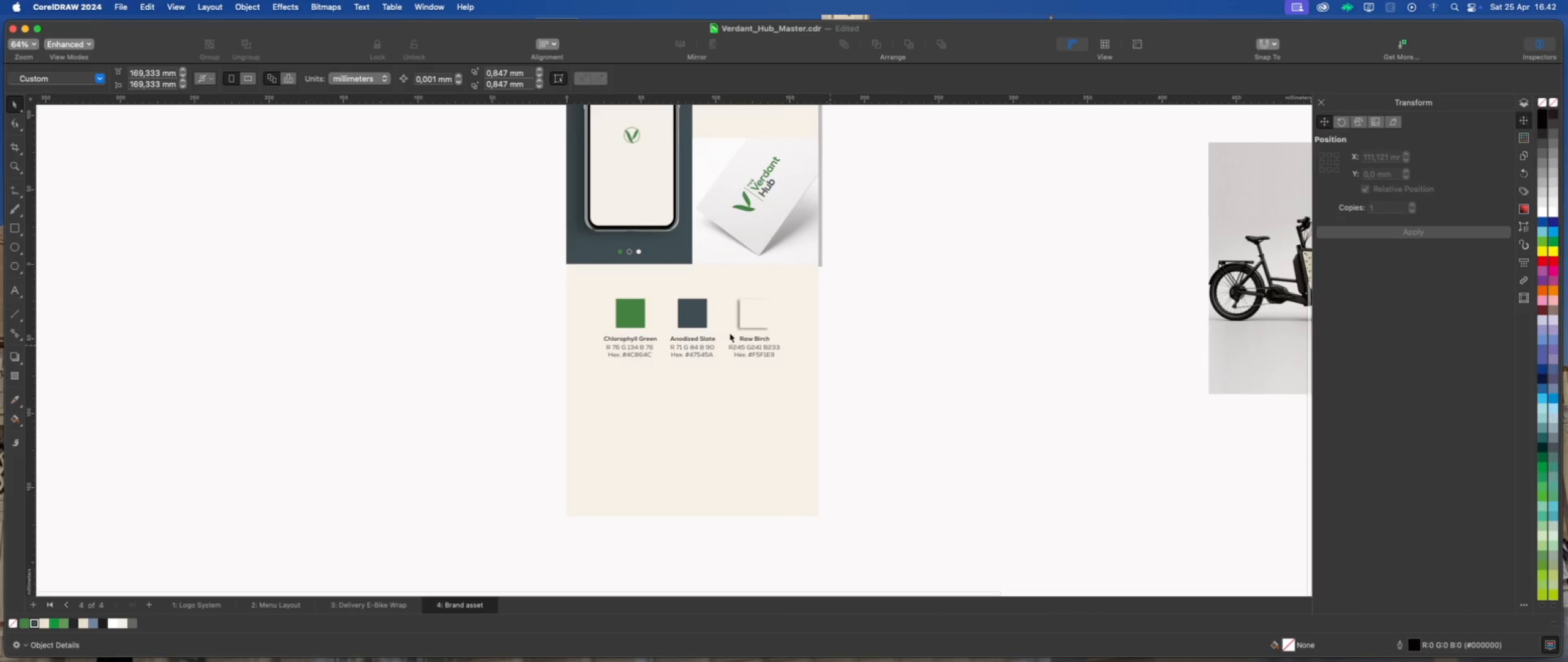 
scroll: coordinate [708, 347], scroll_direction: down, amount: 7.0
 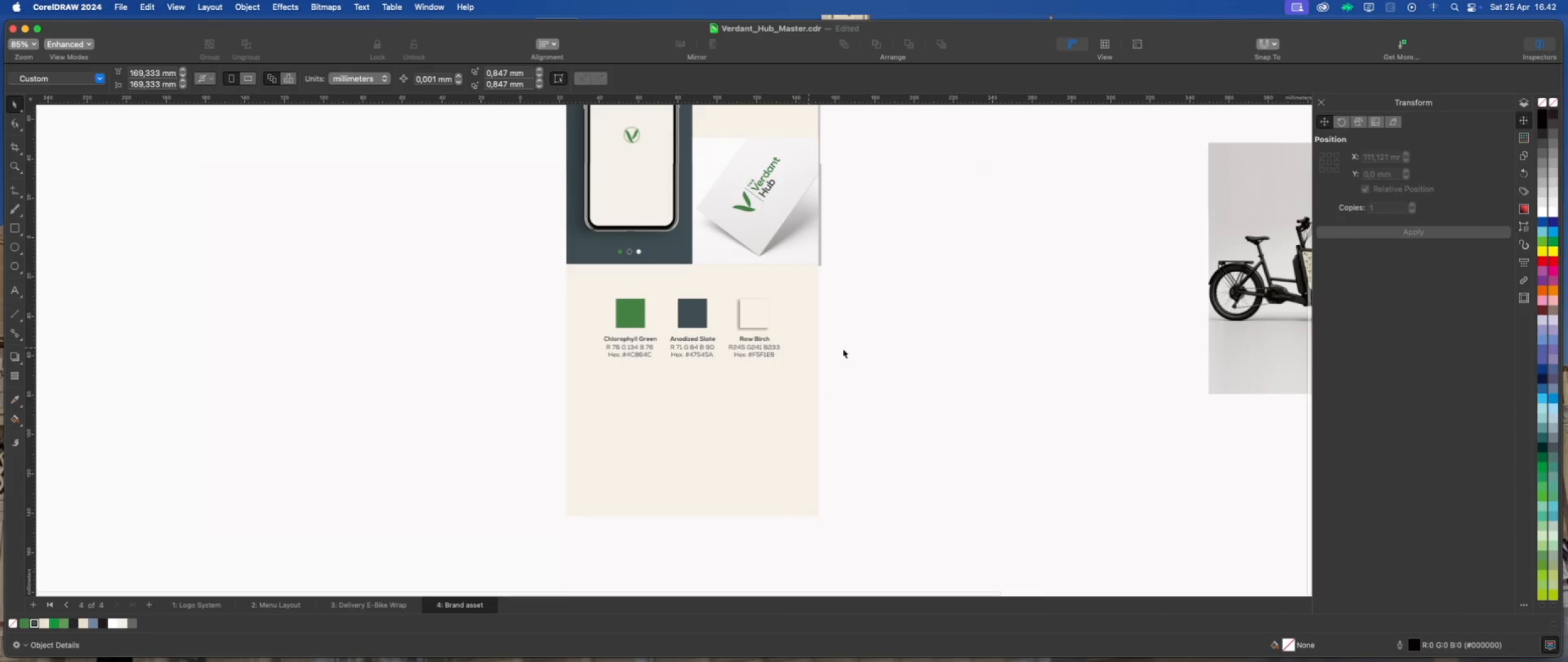 
scroll: coordinate [705, 327], scroll_direction: up, amount: 2.0
 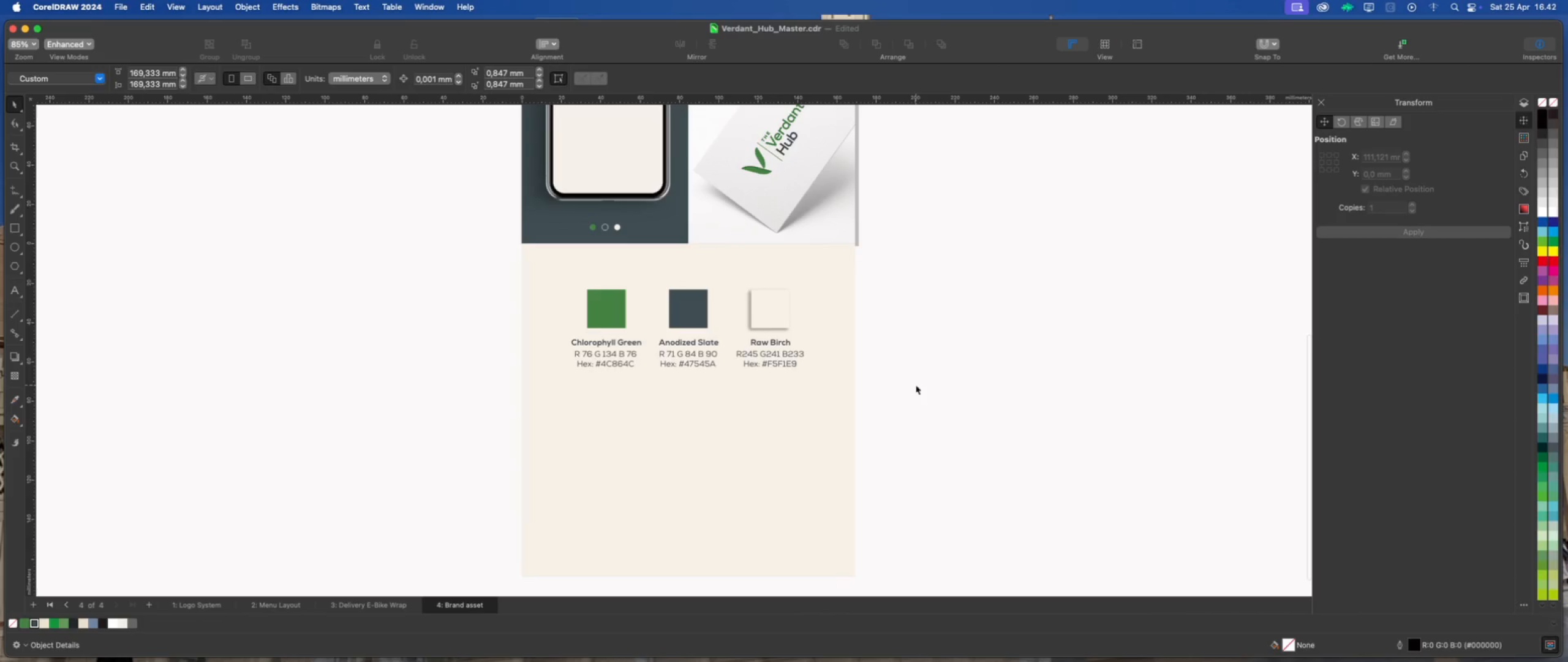 
left_click([919, 384])
 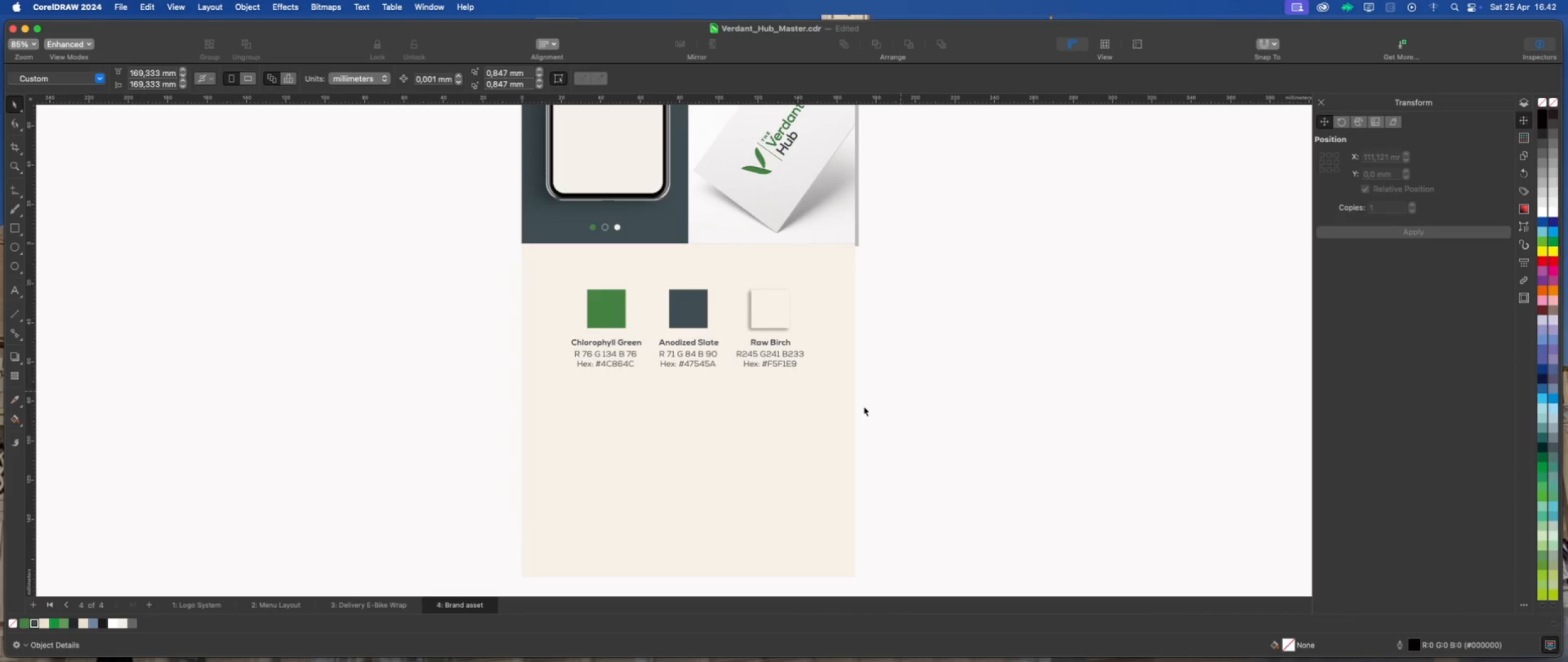 
scroll: coordinate [785, 418], scroll_direction: down, amount: 7.0
 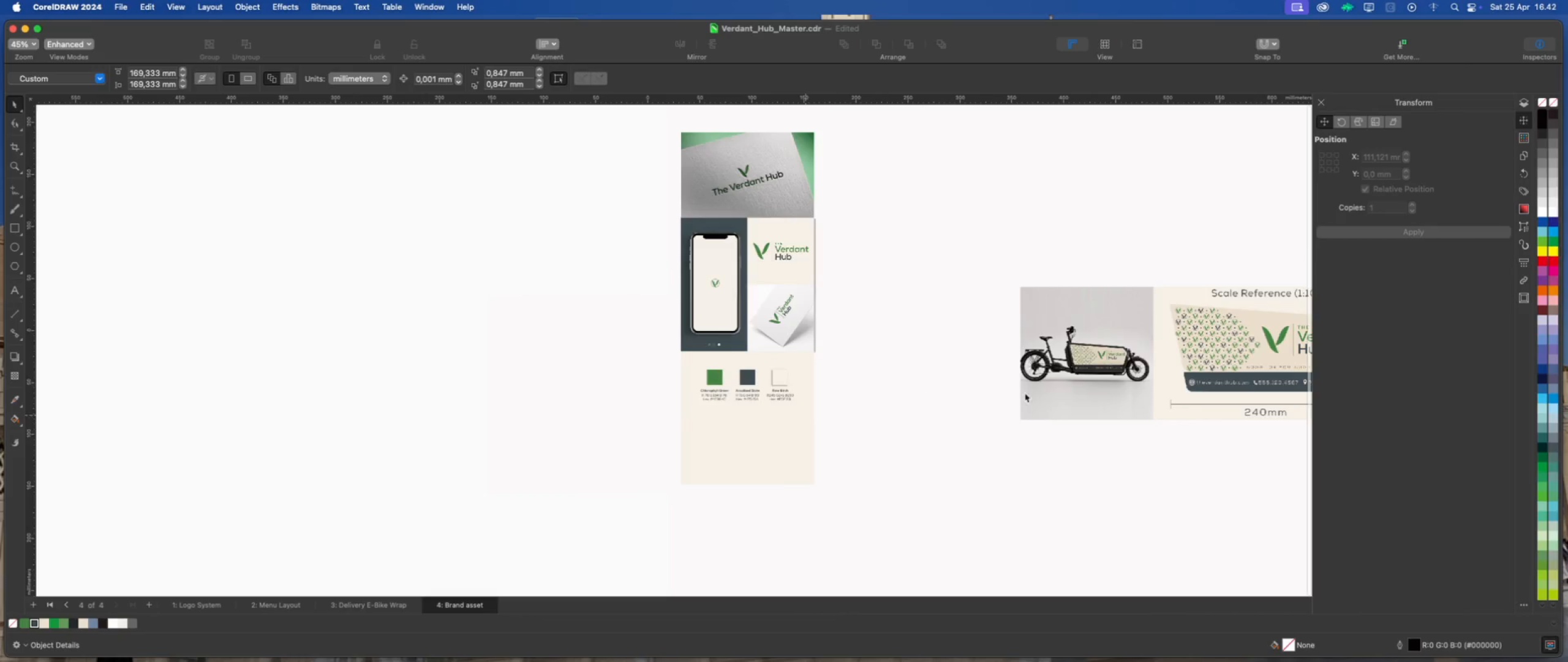 
left_click([1086, 379])
 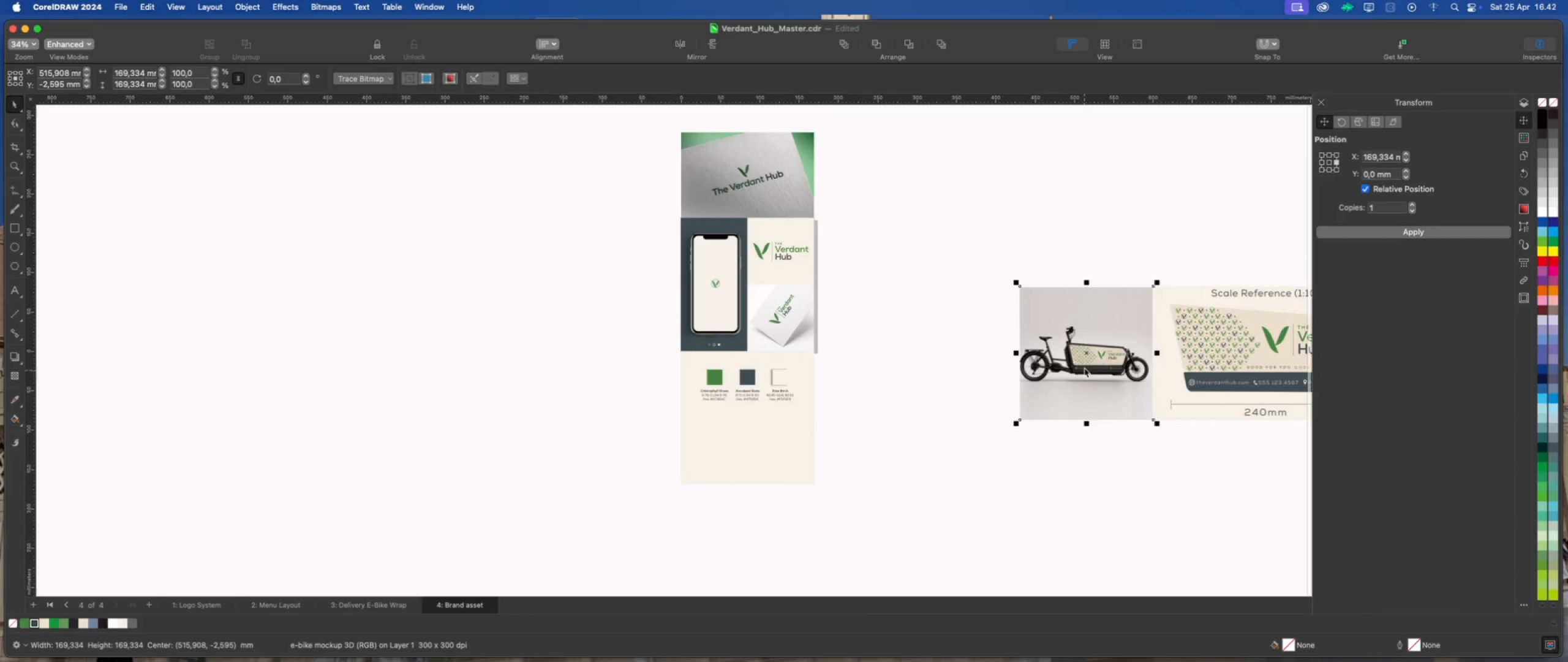 
left_click_drag(start_coordinate=[1092, 356], to_coordinate=[746, 496])
 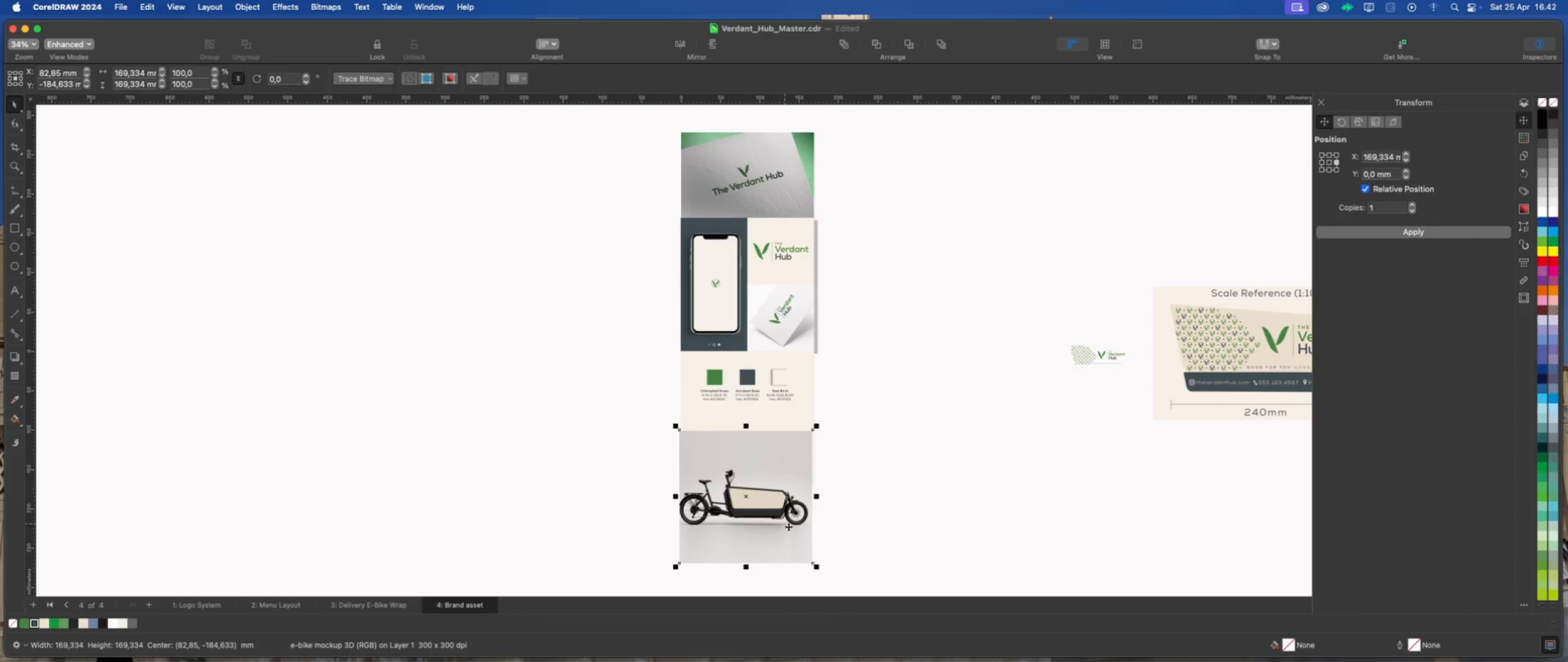 
scroll: coordinate [788, 533], scroll_direction: up, amount: 4.0
 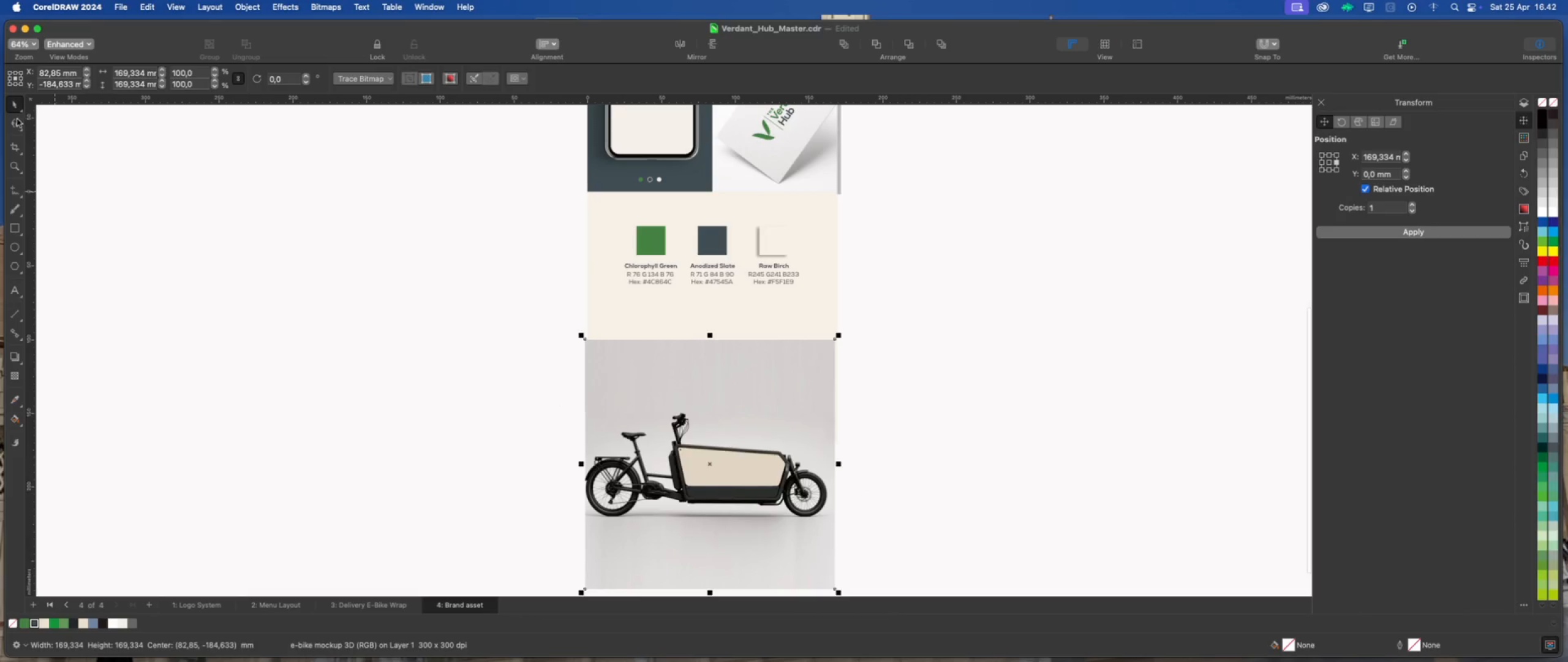 
left_click_drag(start_coordinate=[506, 299], to_coordinate=[886, 401])
 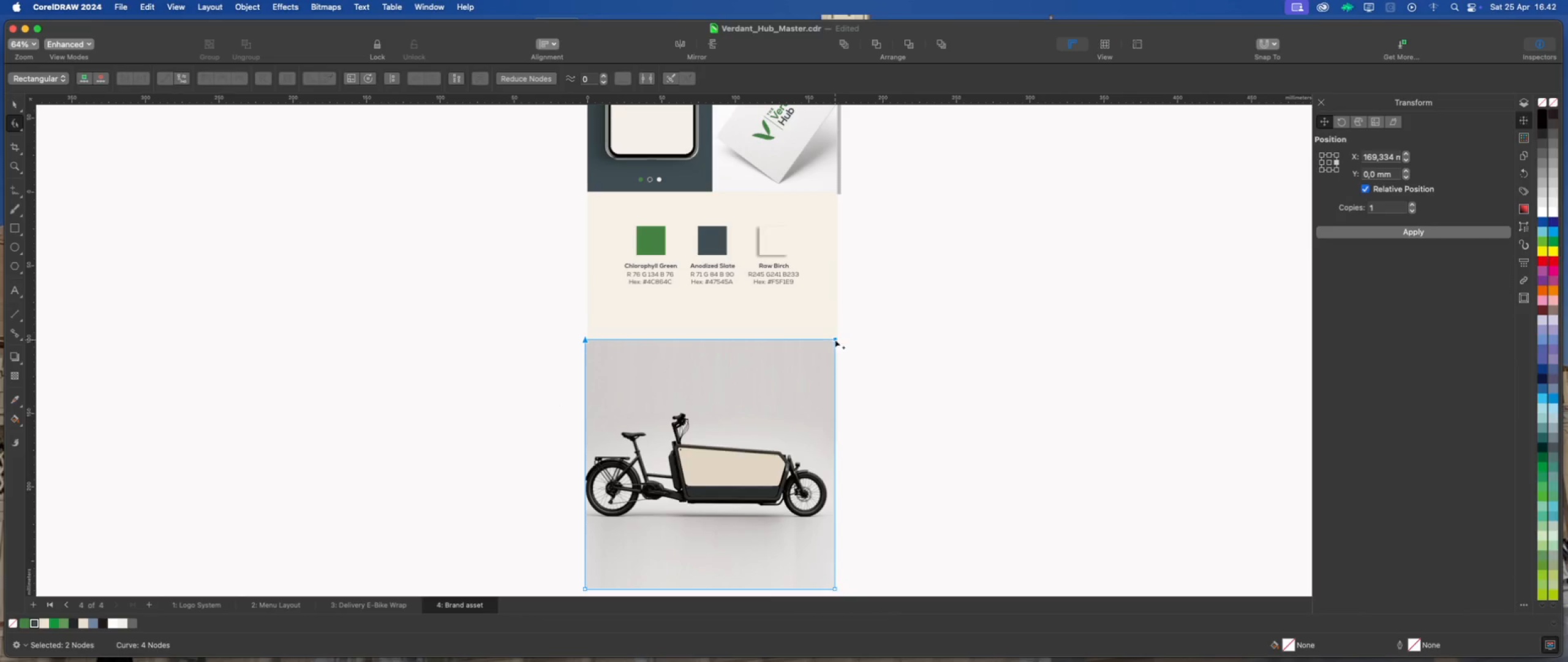 
left_click_drag(start_coordinate=[835, 340], to_coordinate=[833, 391])
 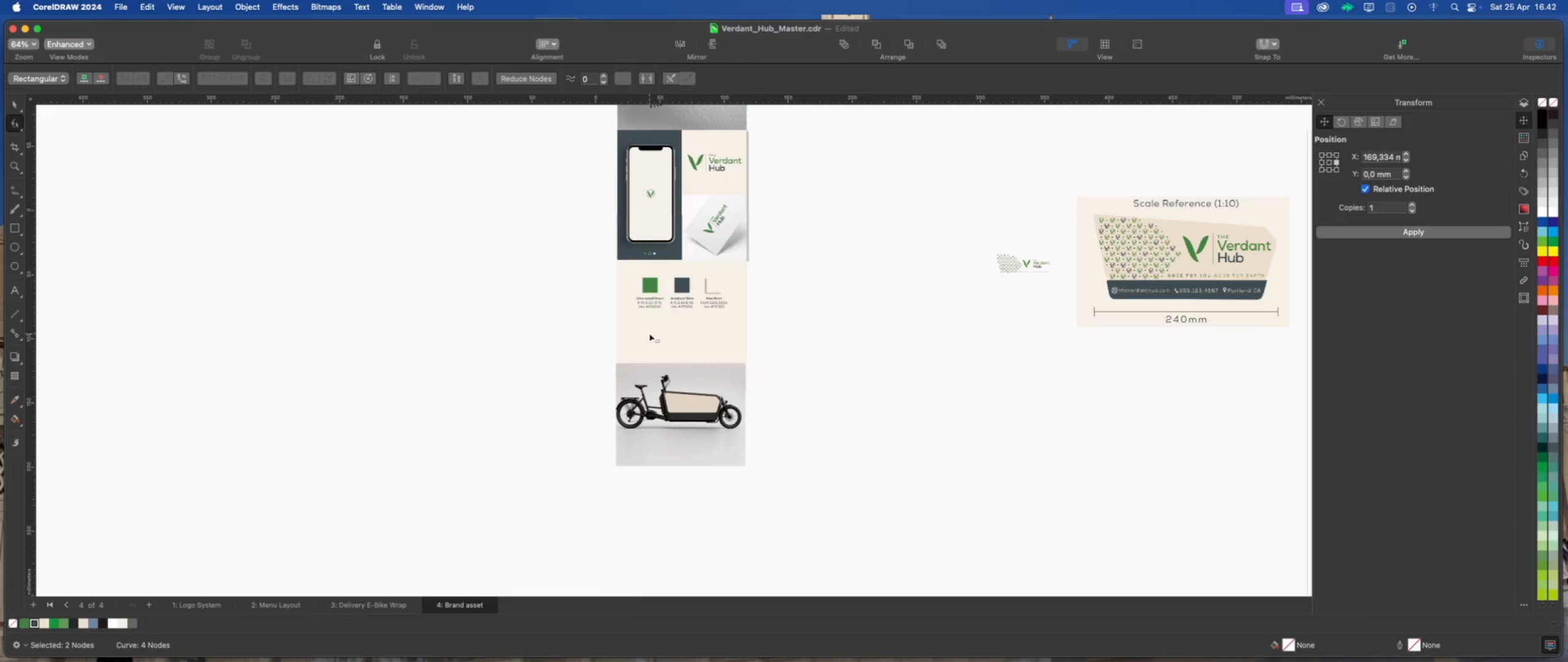 
hold_key(key=ShiftLeft, duration=1.68)
 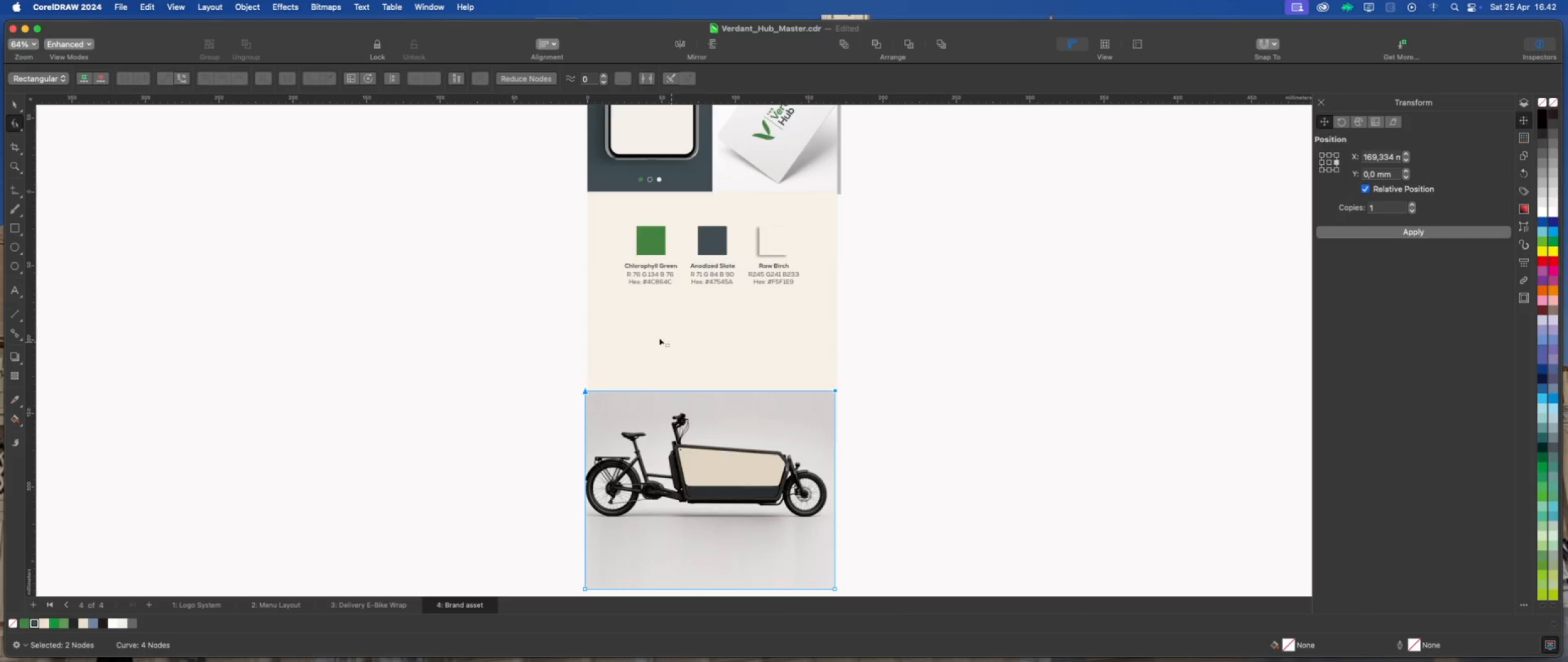 
scroll: coordinate [674, 461], scroll_direction: down, amount: 3.0
 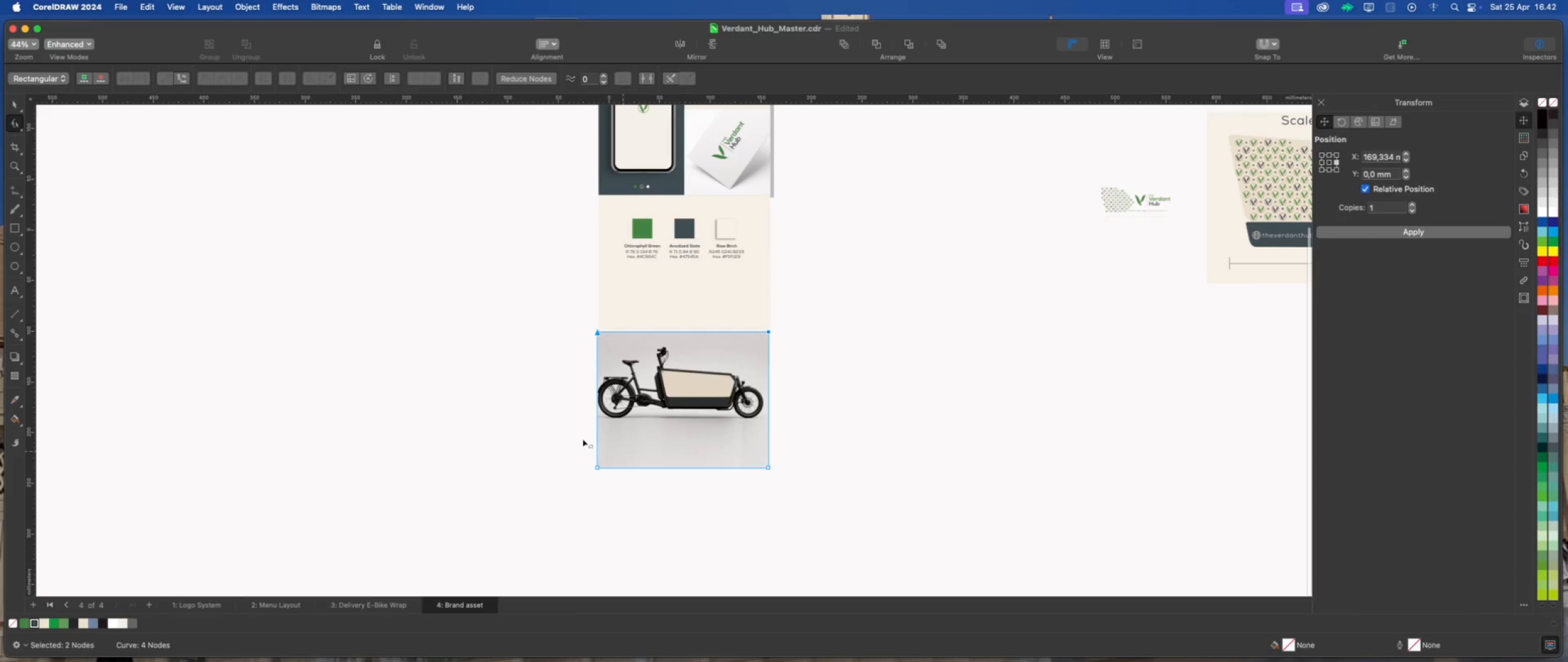 
left_click_drag(start_coordinate=[582, 439], to_coordinate=[775, 482])
 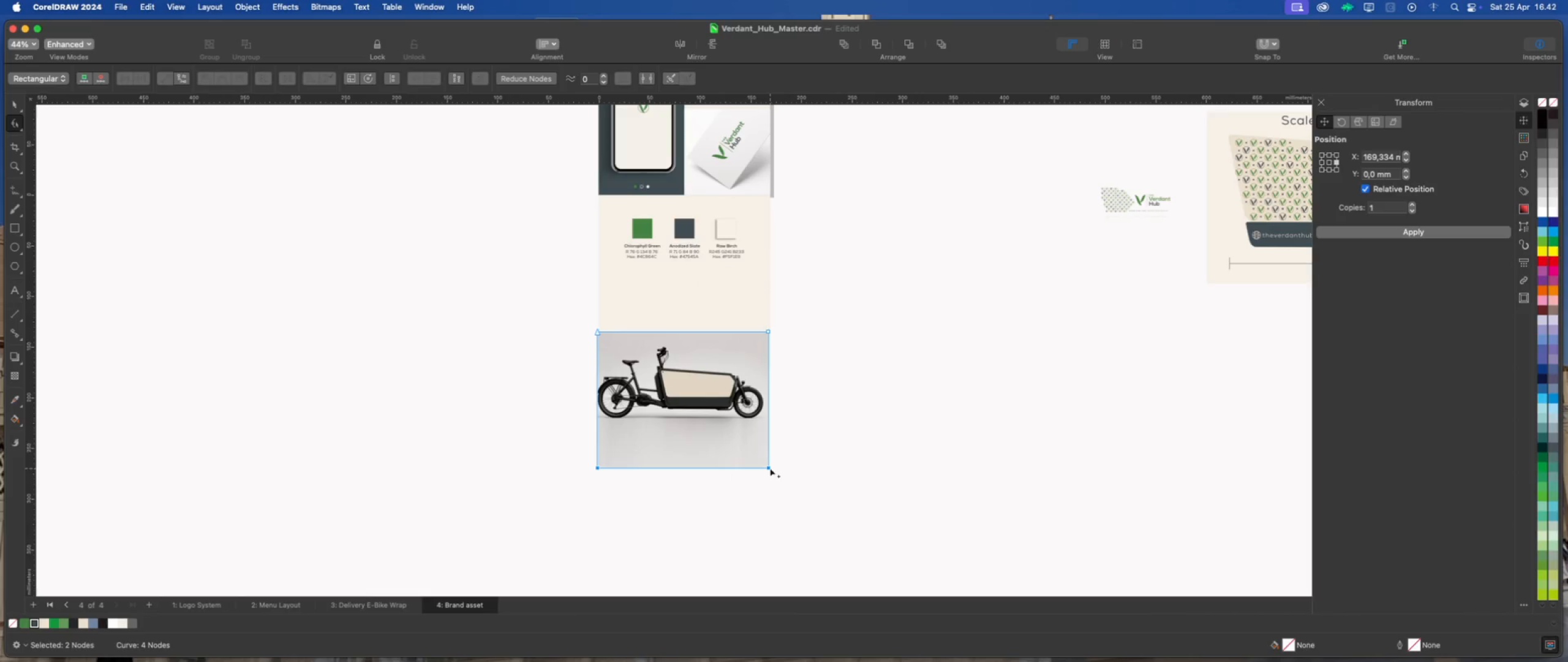 
left_click_drag(start_coordinate=[769, 468], to_coordinate=[769, 438])
 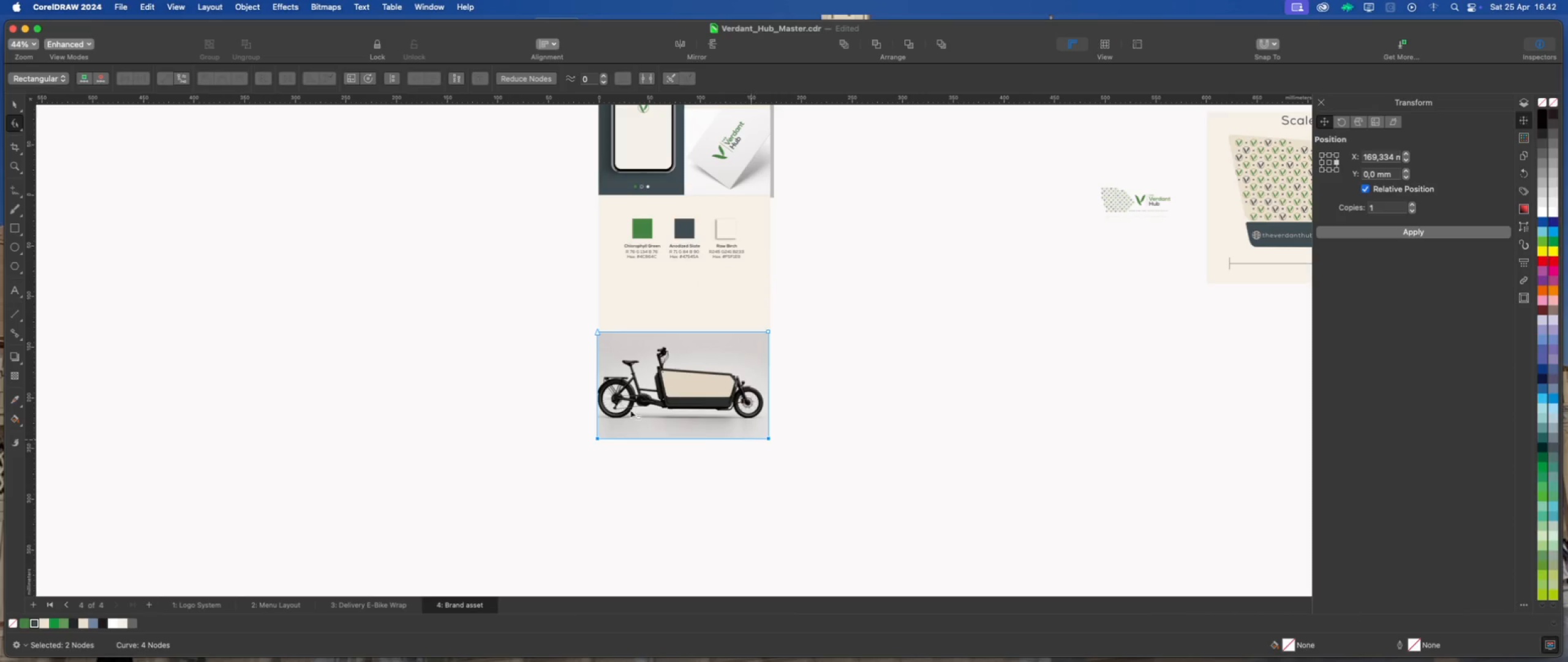 
hold_key(key=ShiftLeft, duration=1.3)
 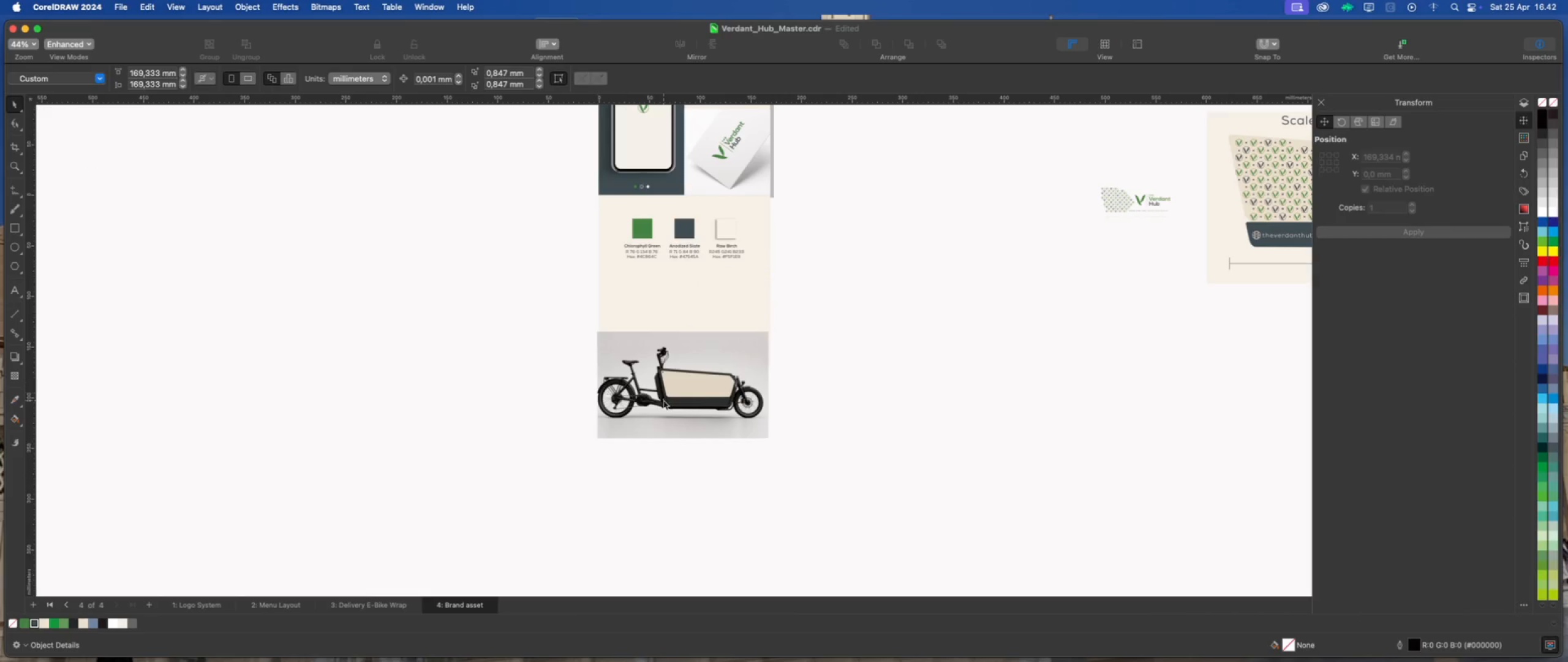 
key(Meta+Z)
 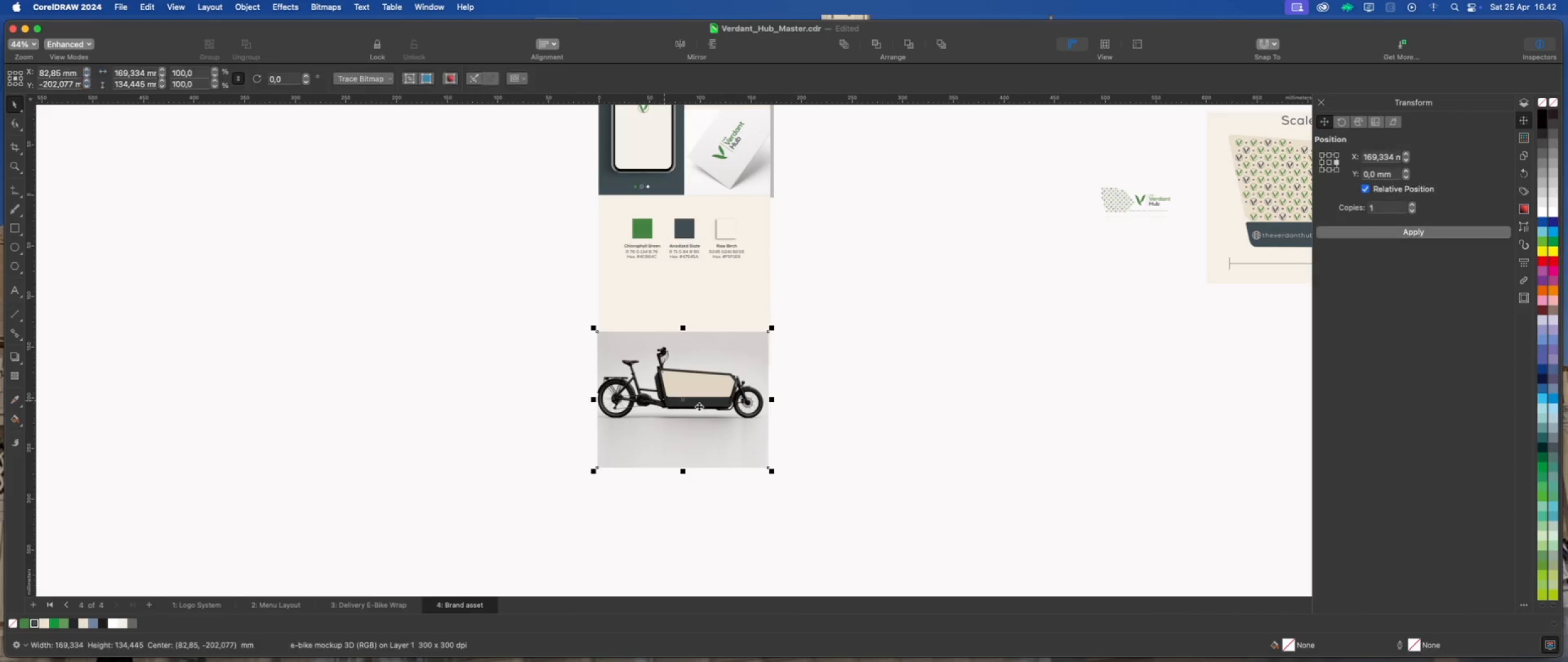 
key(Meta+Z)
 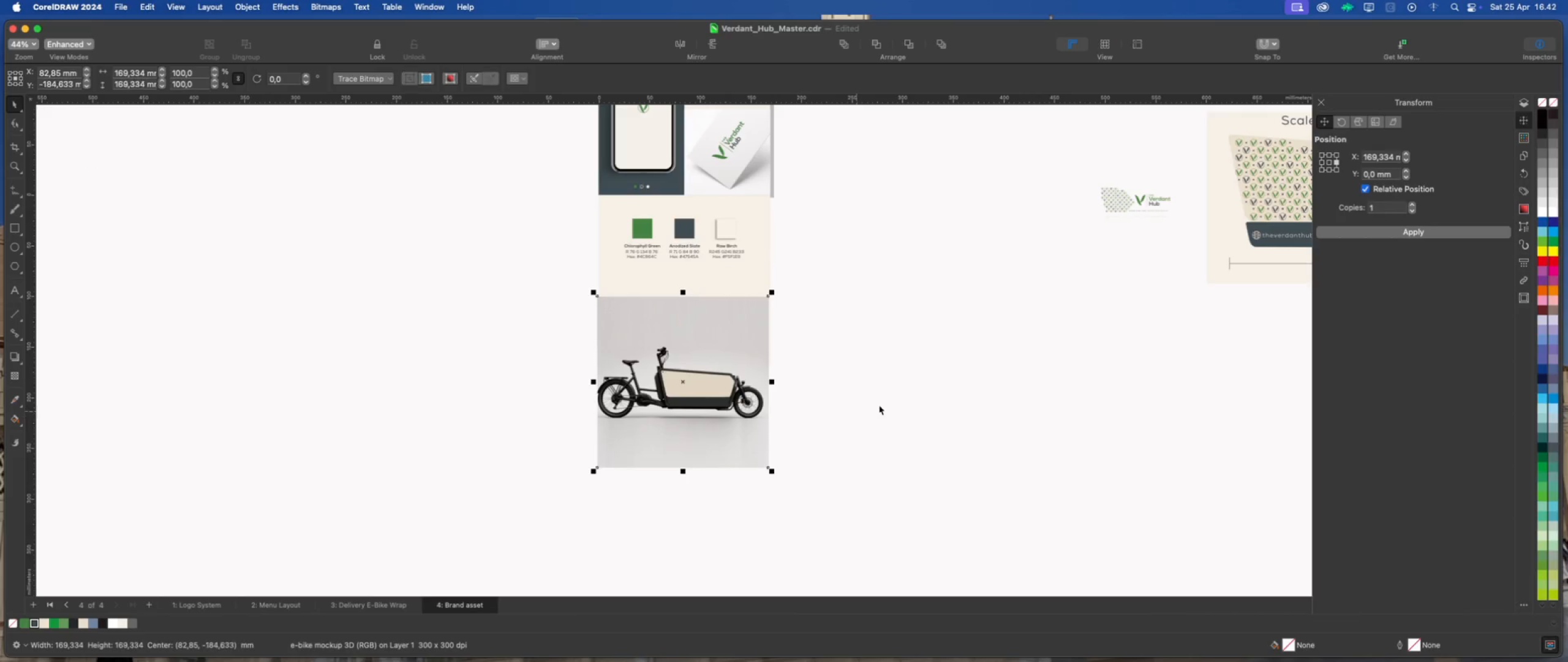 
key(Meta+Z)
 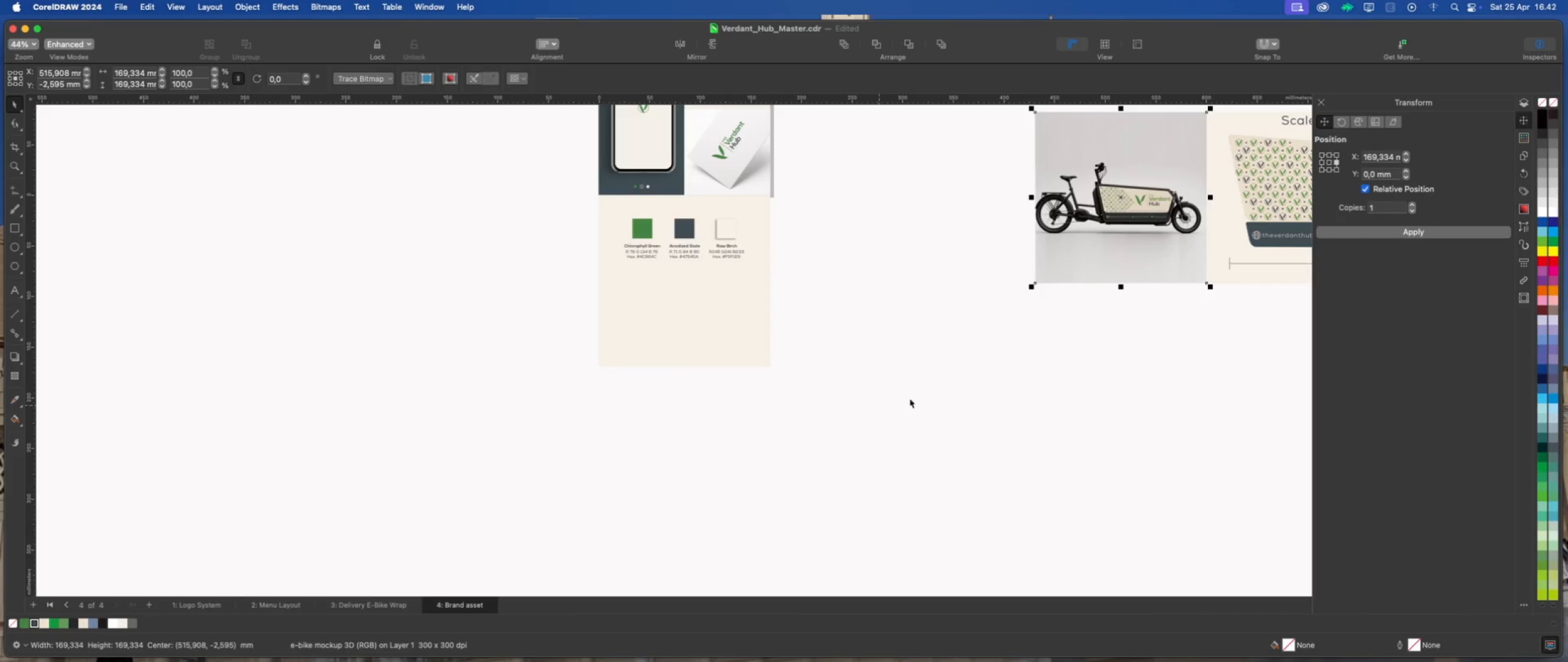 
left_click([975, 394])
 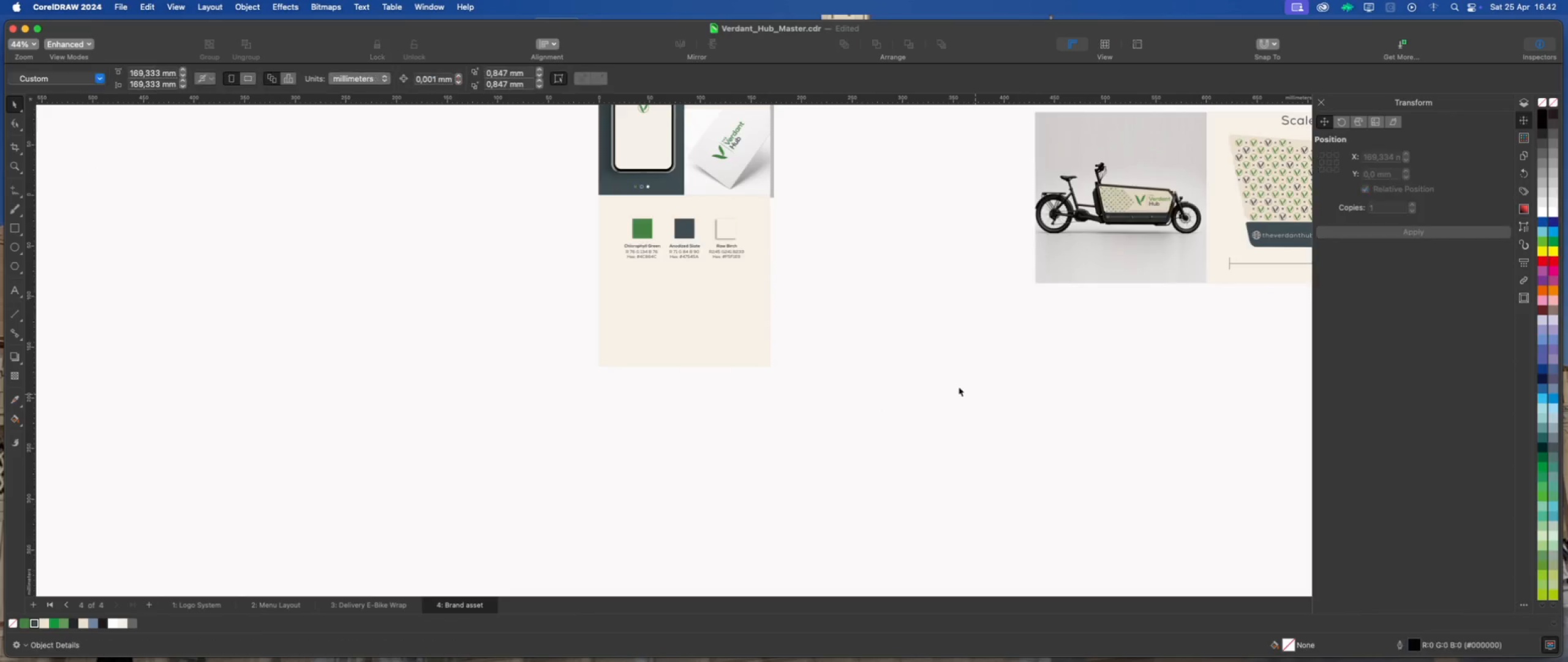 
scroll: coordinate [959, 387], scroll_direction: down, amount: 2.0
 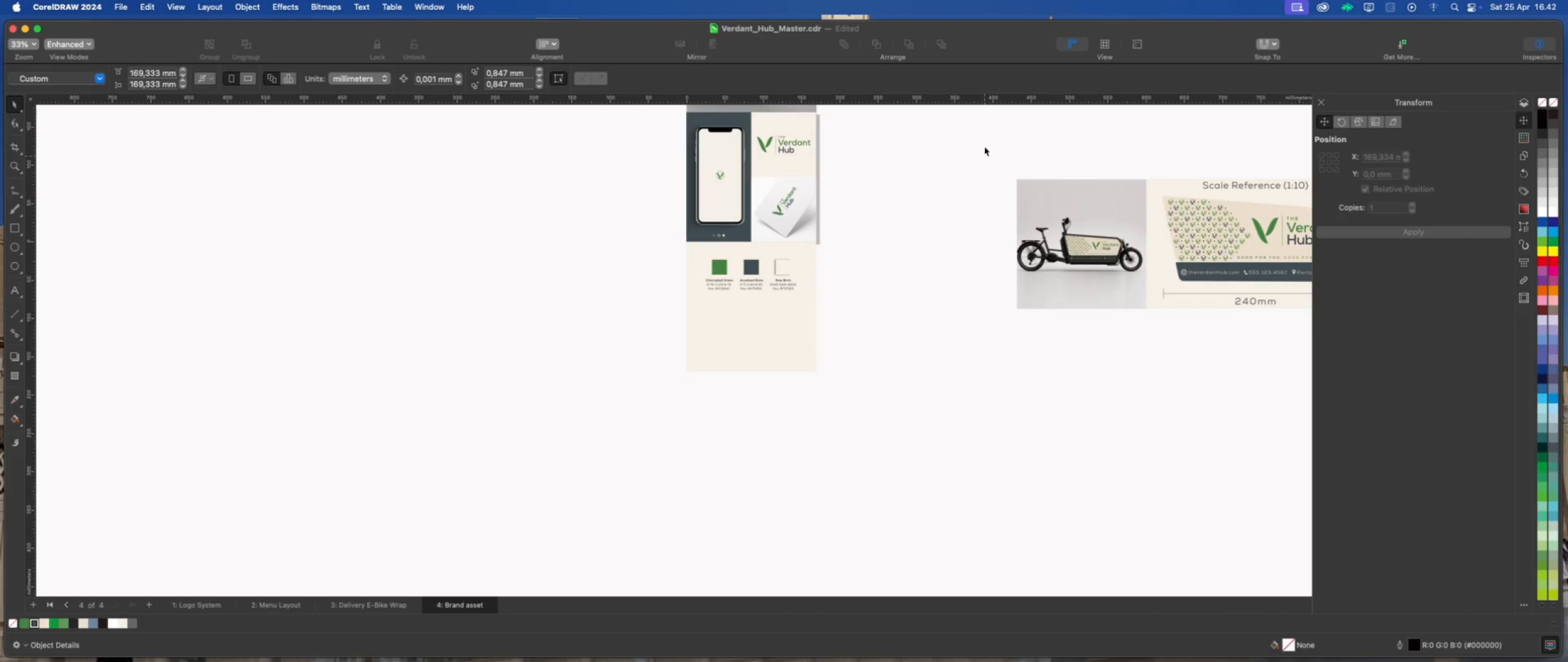 
left_click_drag(start_coordinate=[986, 132], to_coordinate=[1156, 357])
 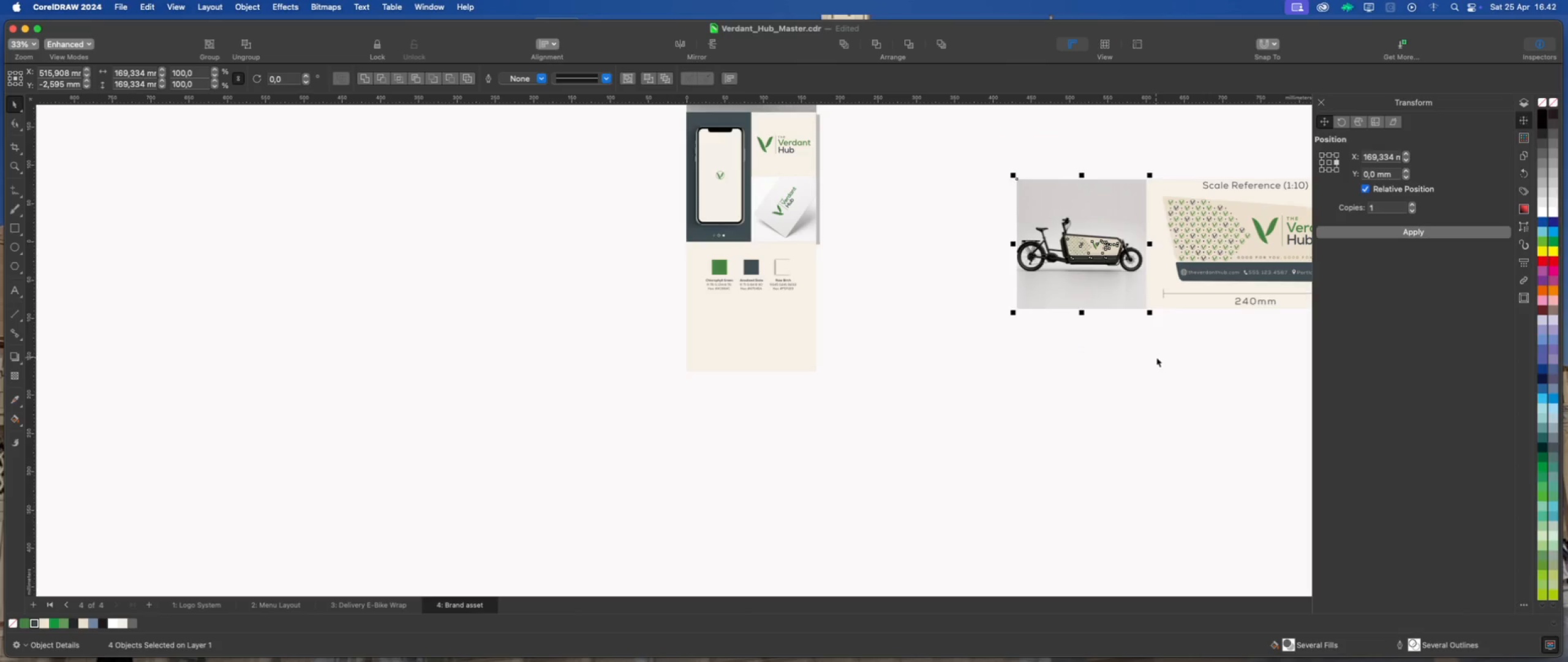 
key(Meta+G)
 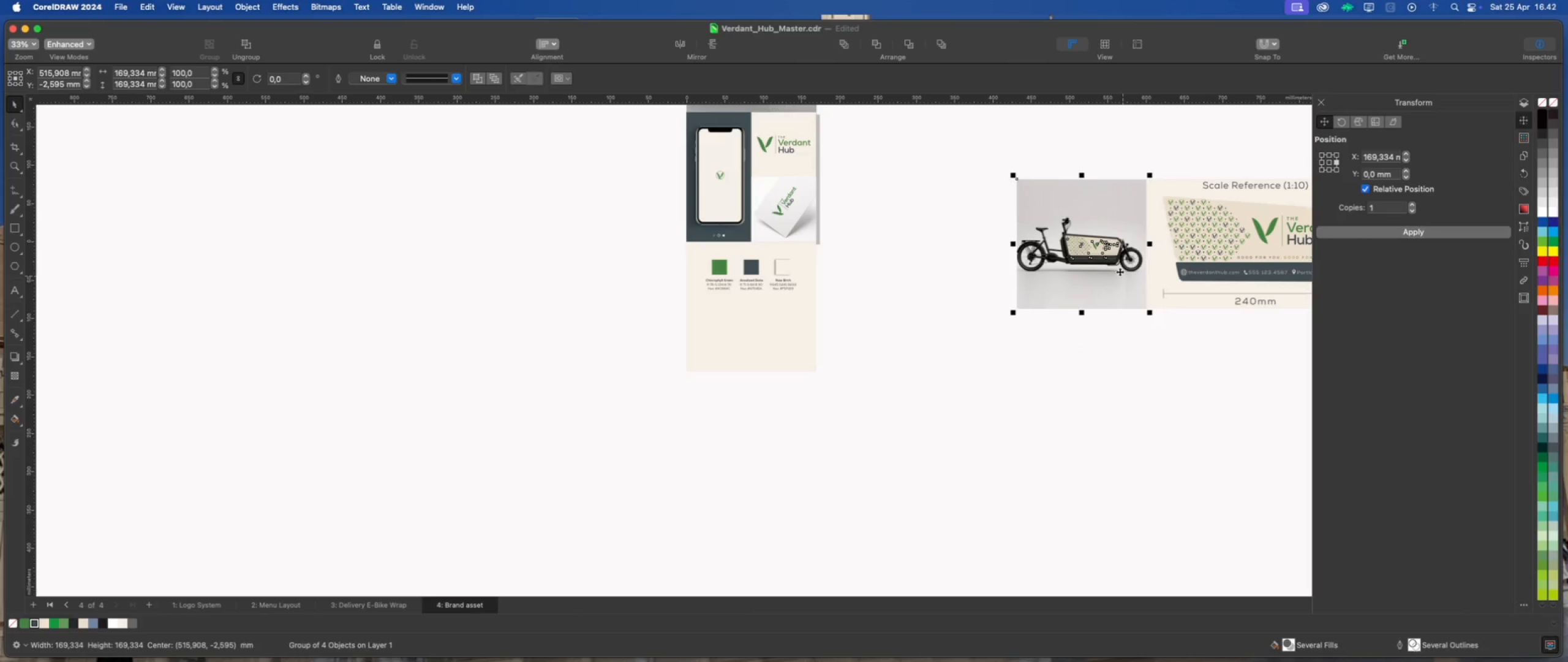 
left_click_drag(start_coordinate=[1107, 253], to_coordinate=[782, 401])
 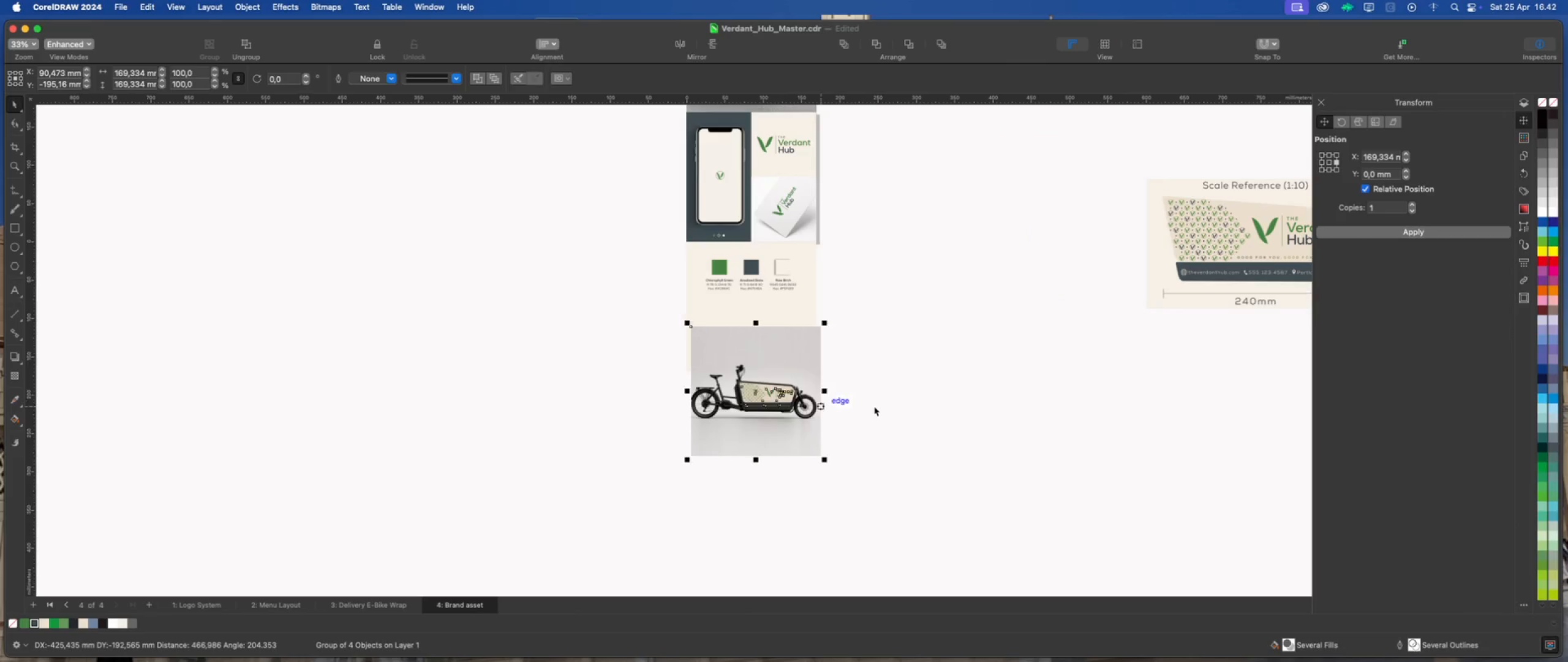 
left_click([875, 406])
 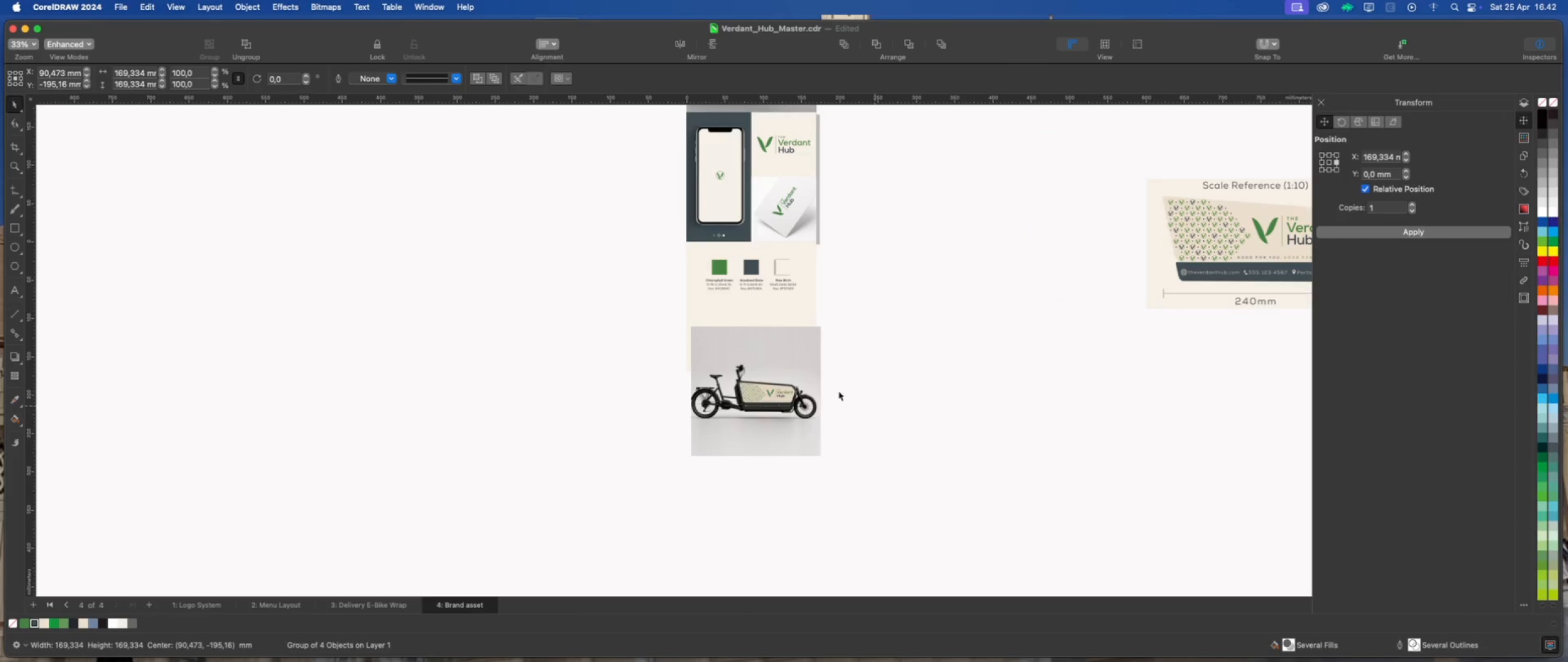 
scroll: coordinate [807, 384], scroll_direction: up, amount: 5.0
 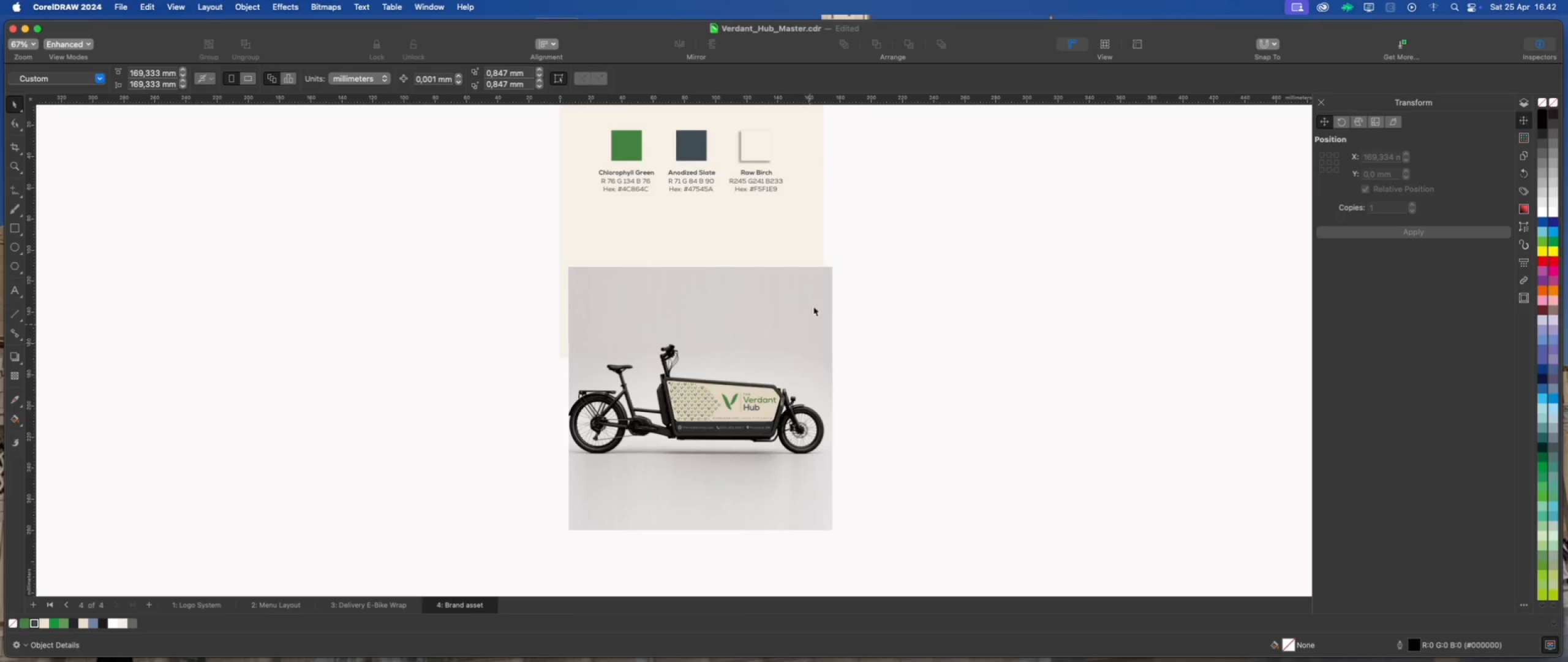 
left_click([820, 292])
 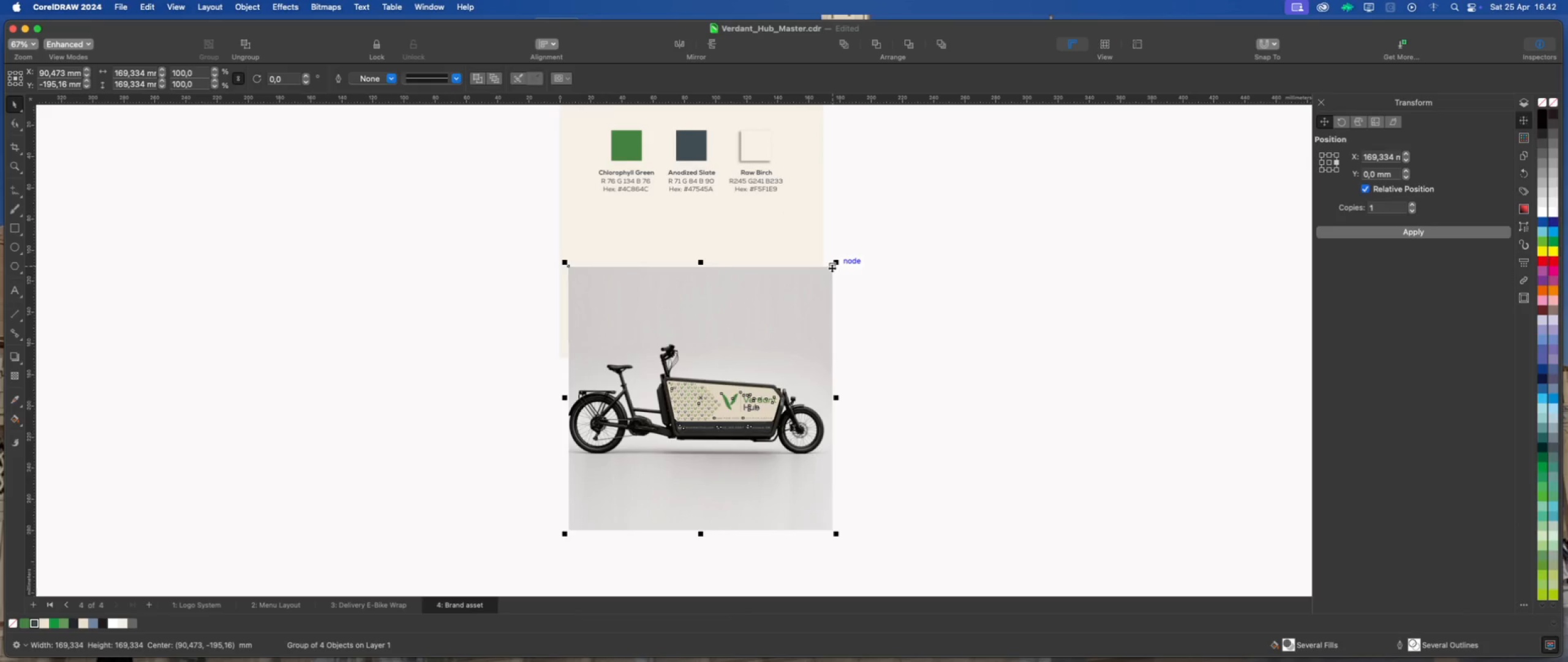 
left_click_drag(start_coordinate=[832, 268], to_coordinate=[824, 242])
 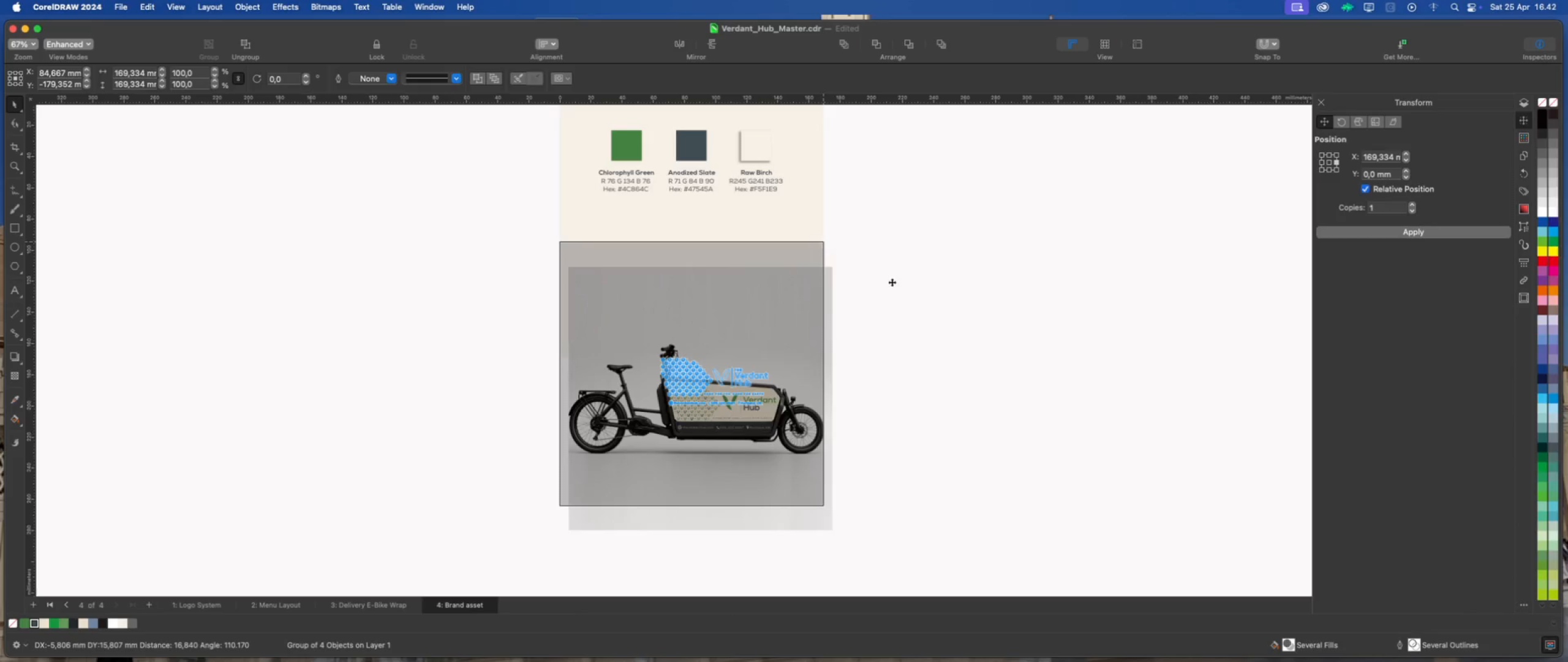 
left_click([892, 282])
 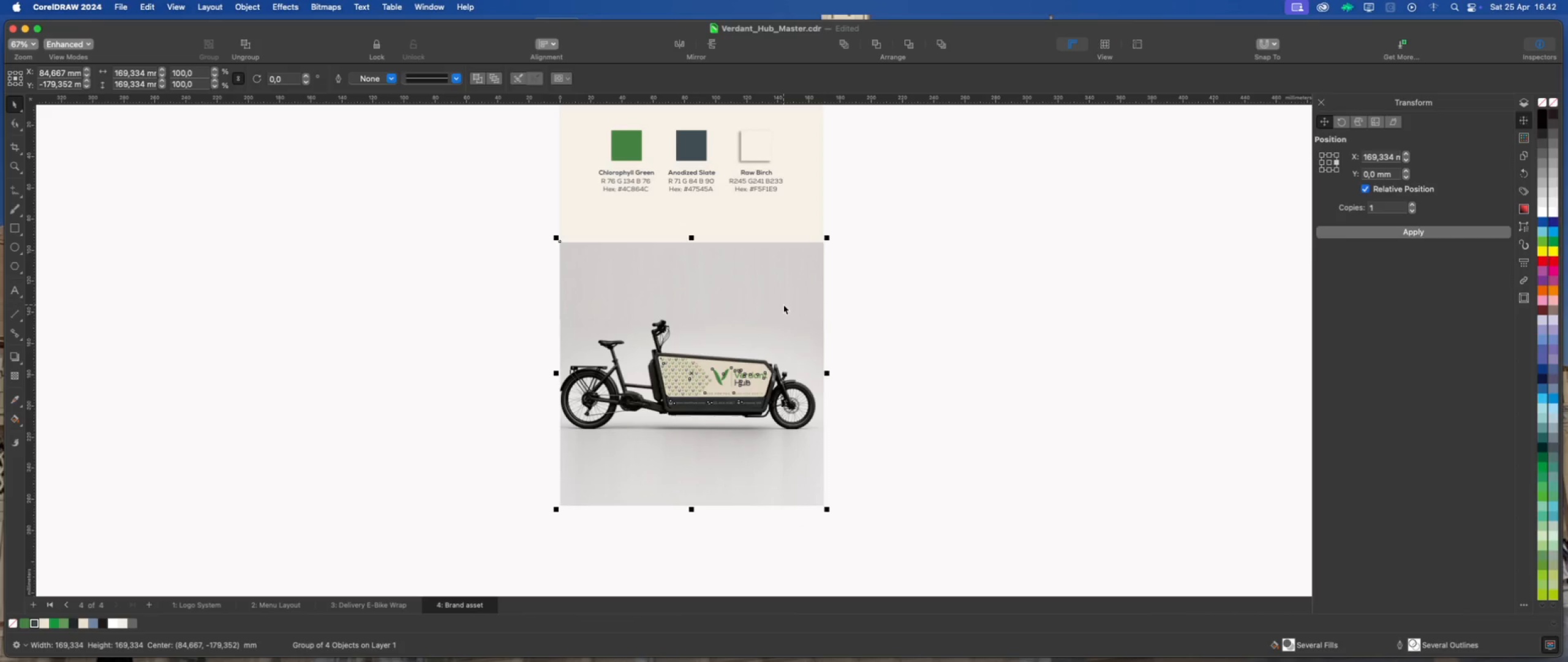 
key(Meta+U)
 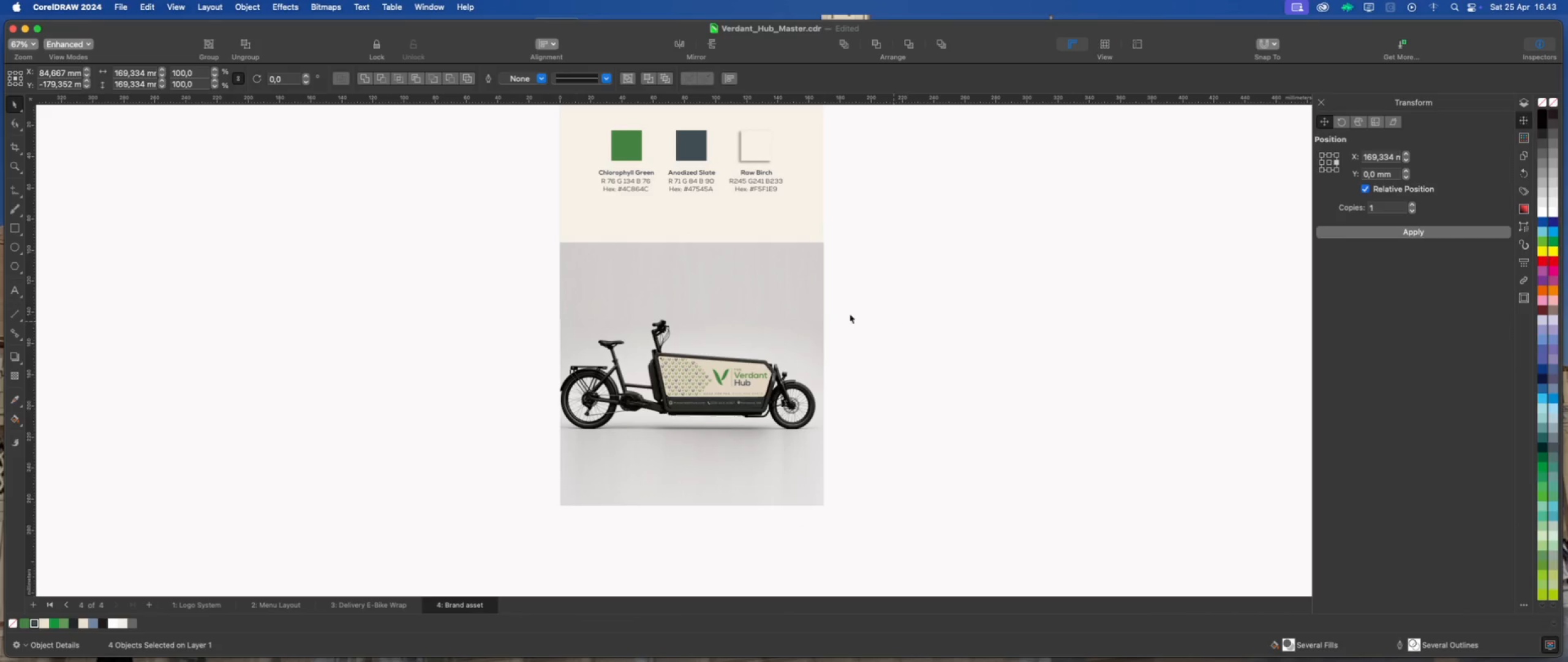 
double_click([791, 303])
 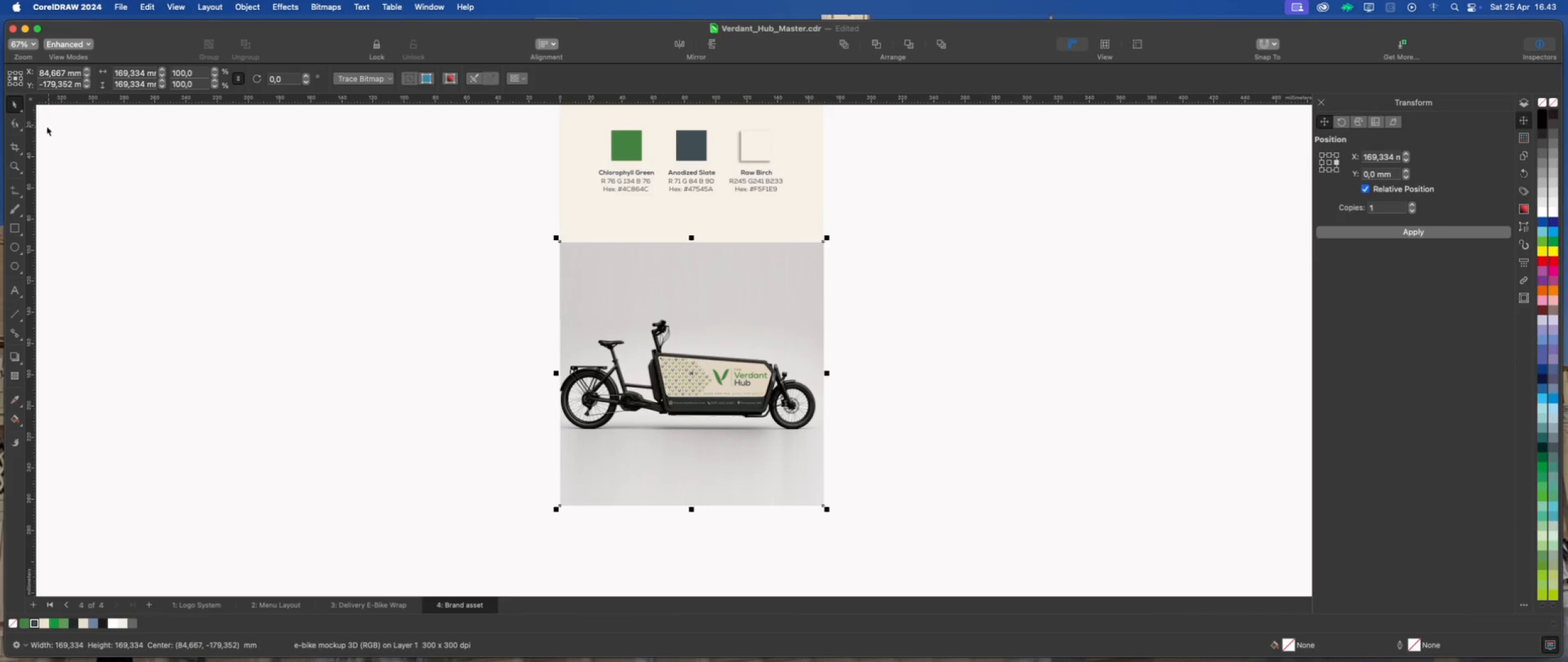 
left_click([16, 122])
 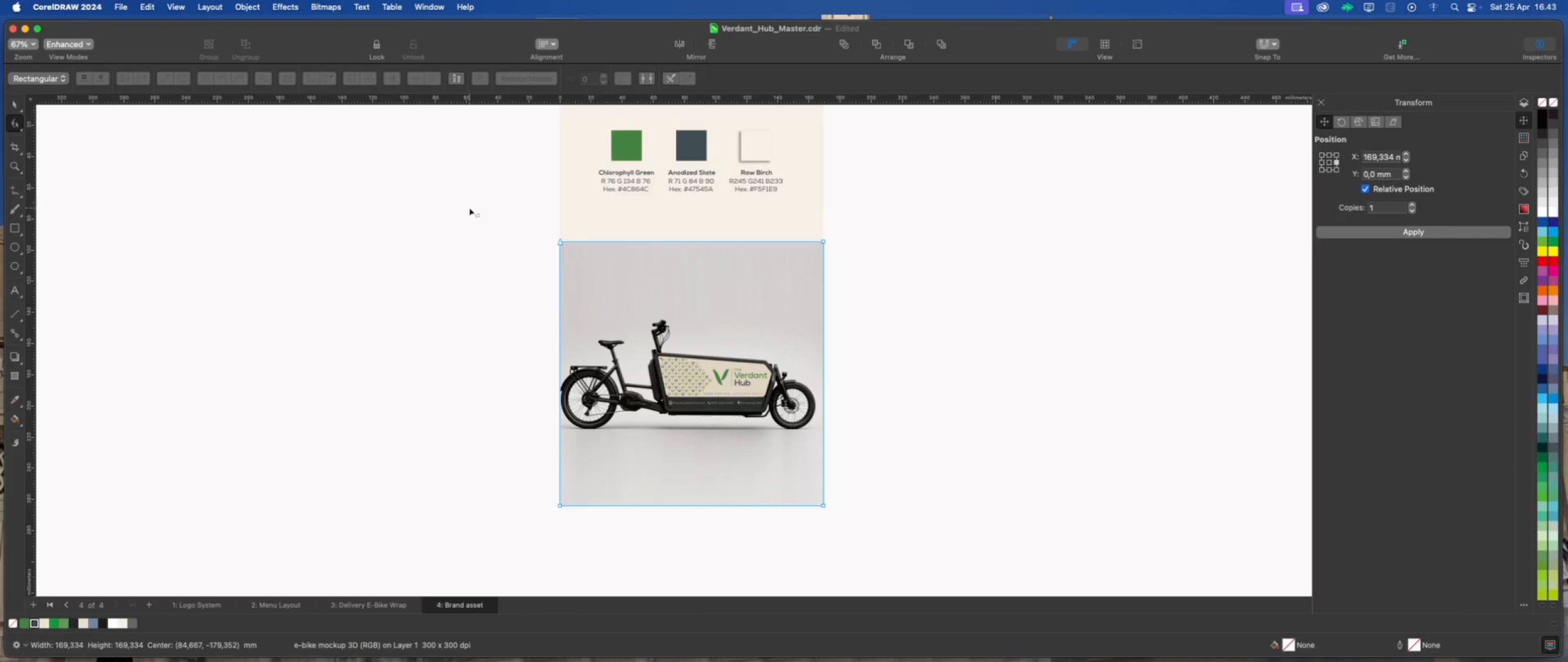 
left_click_drag(start_coordinate=[472, 206], to_coordinate=[848, 277])
 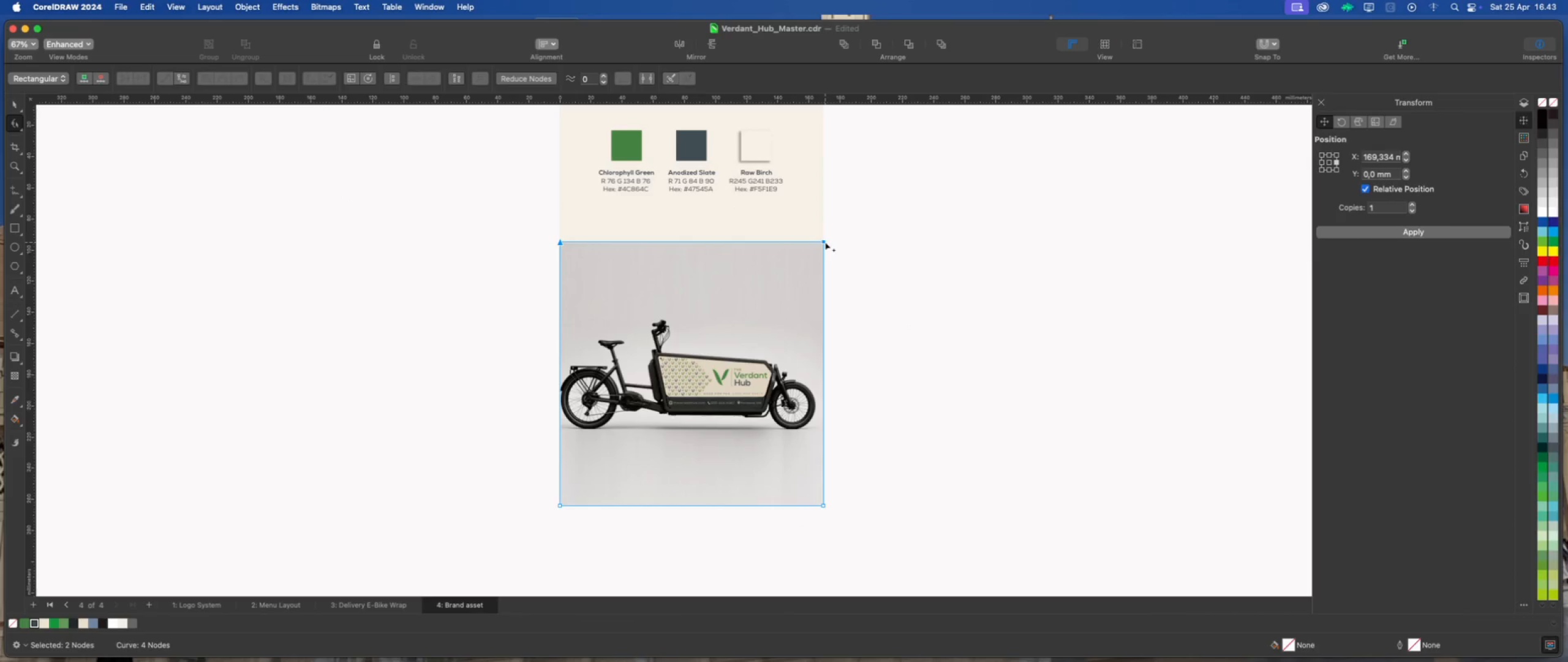 
left_click_drag(start_coordinate=[824, 242], to_coordinate=[823, 288])
 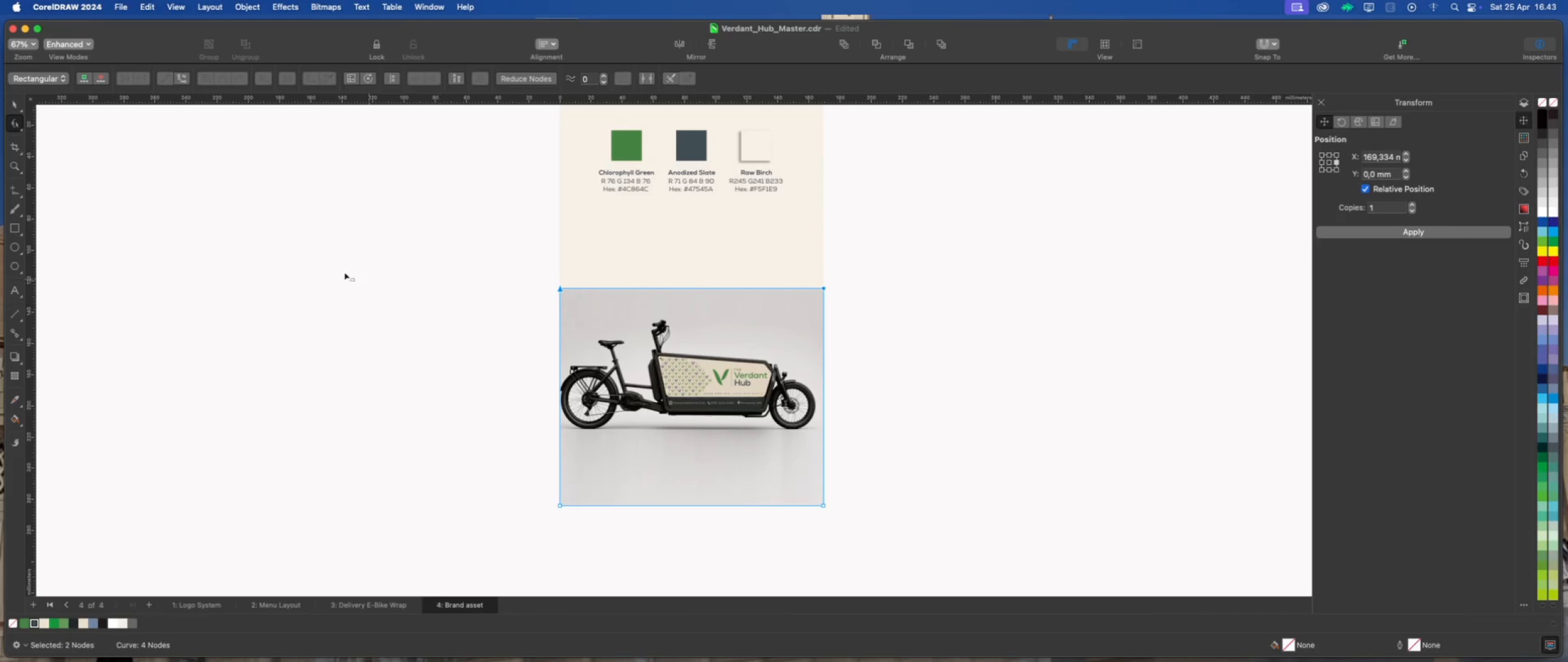 
hold_key(key=ShiftLeft, duration=1.5)
 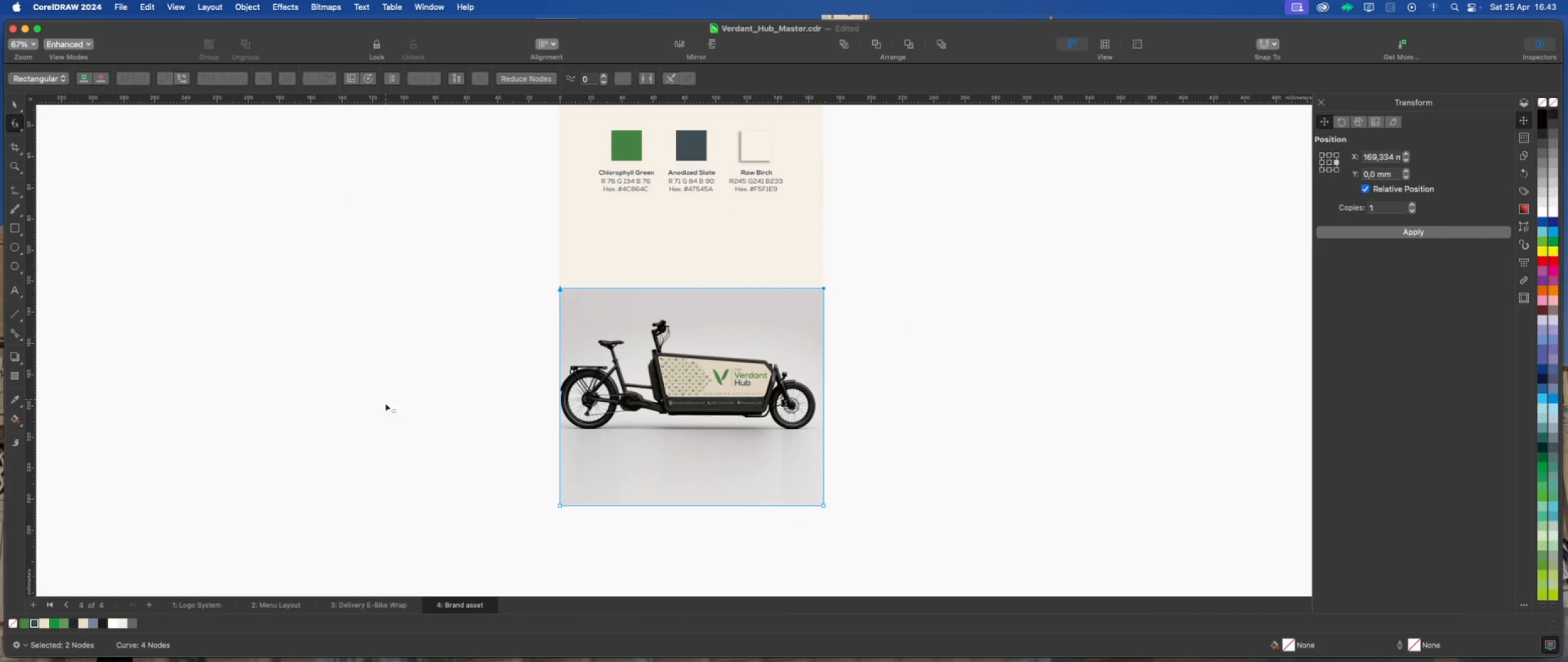 
left_click_drag(start_coordinate=[475, 465], to_coordinate=[841, 524])
 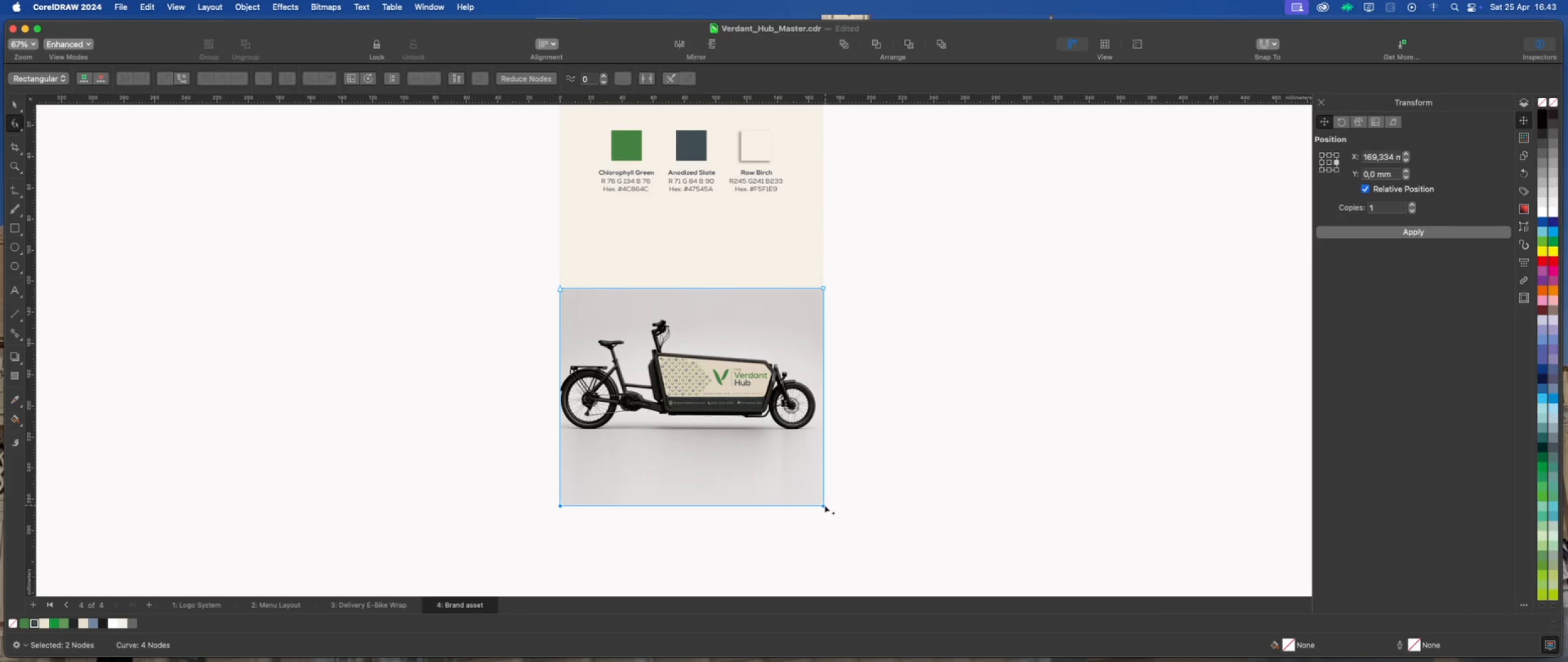 
left_click_drag(start_coordinate=[824, 504], to_coordinate=[824, 466])
 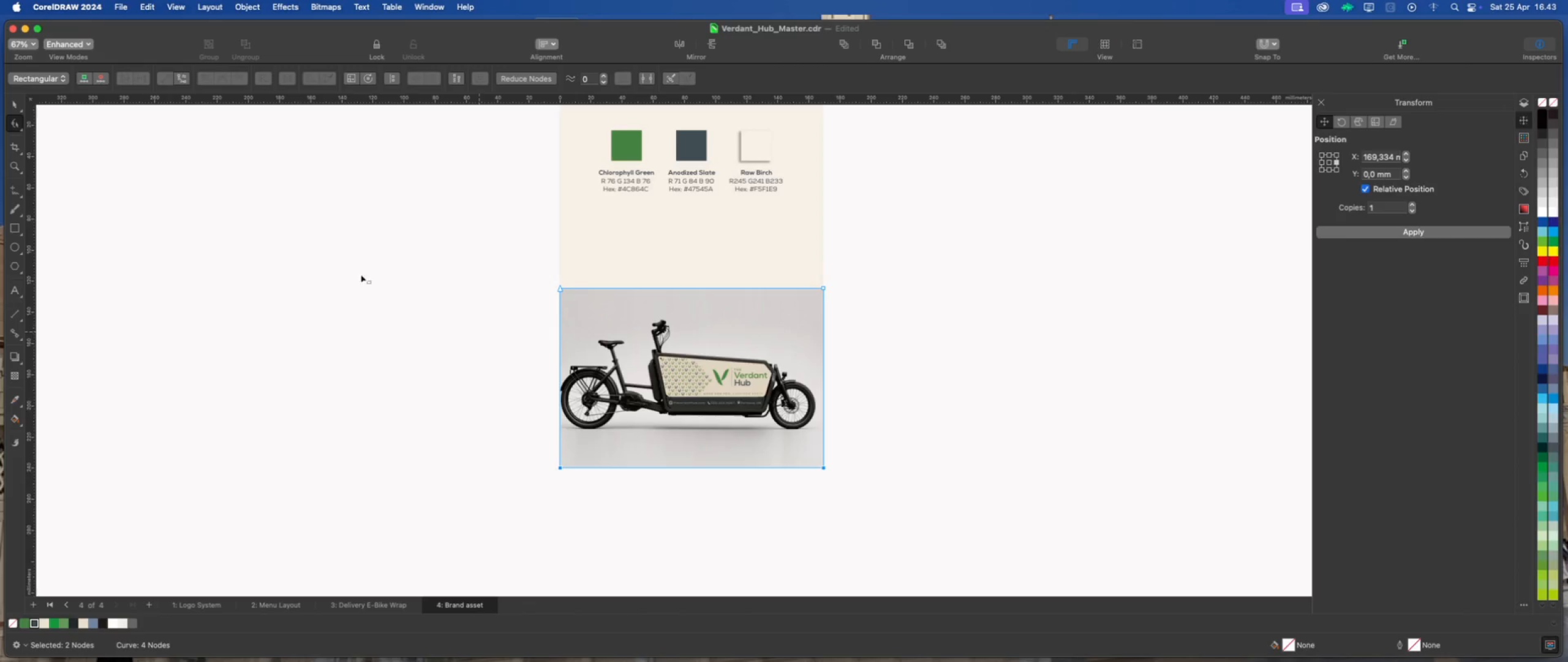 
hold_key(key=ShiftLeft, duration=1.38)
 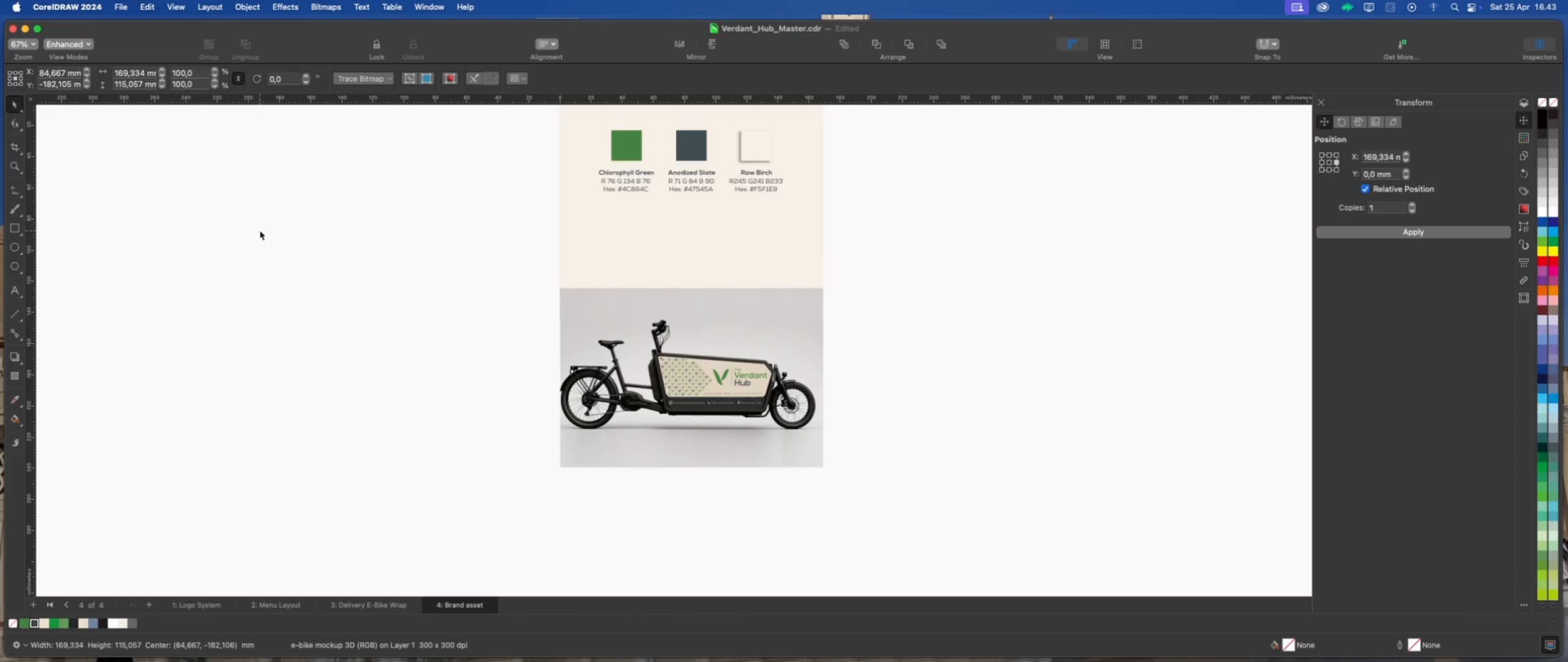 
left_click_drag(start_coordinate=[515, 270], to_coordinate=[908, 530])
 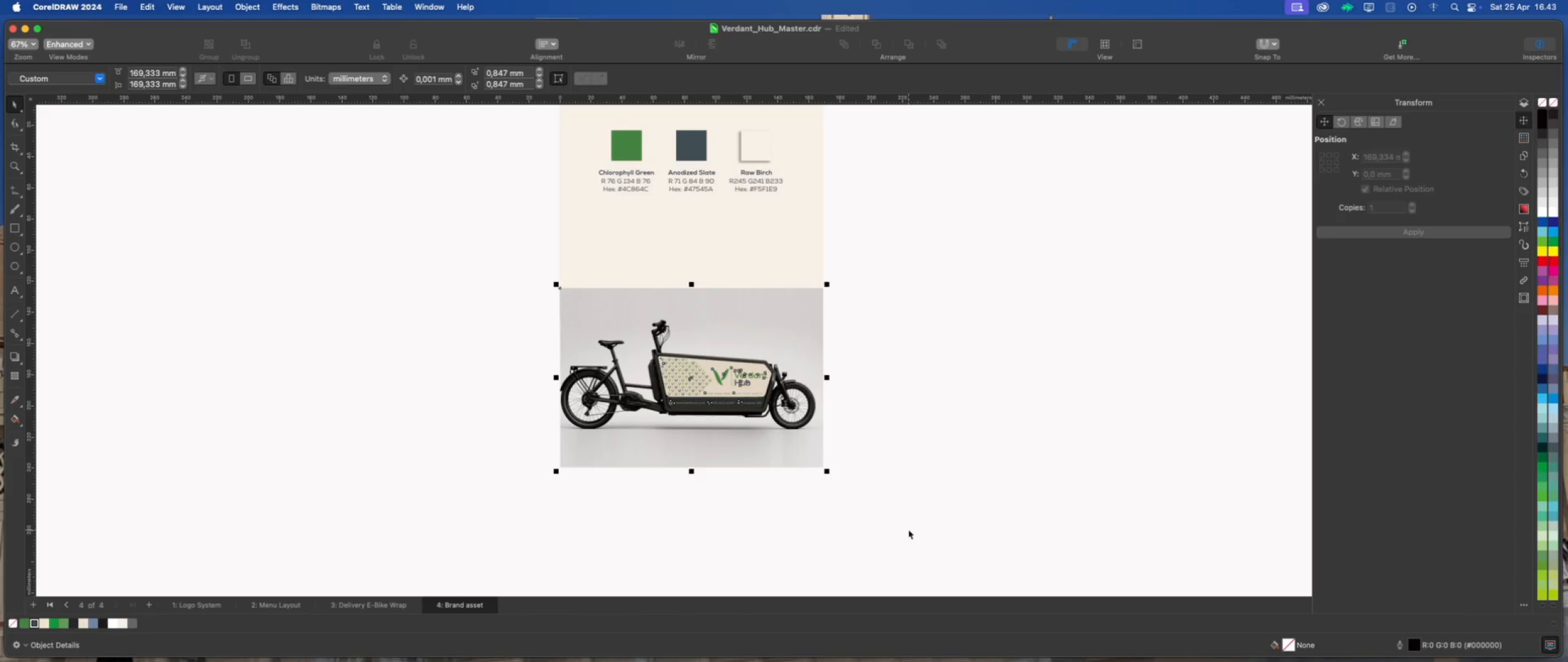 
key(Meta+G)
 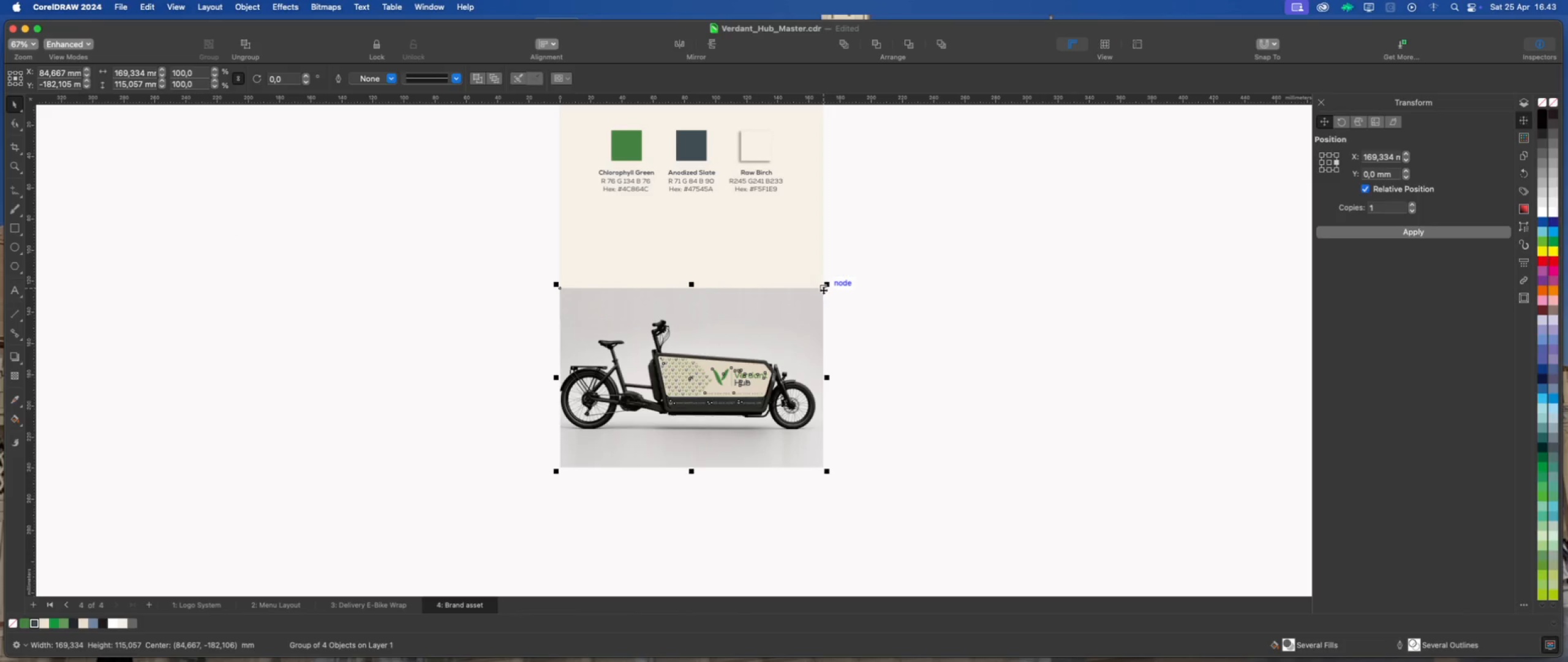 
left_click_drag(start_coordinate=[823, 288], to_coordinate=[825, 250])
 